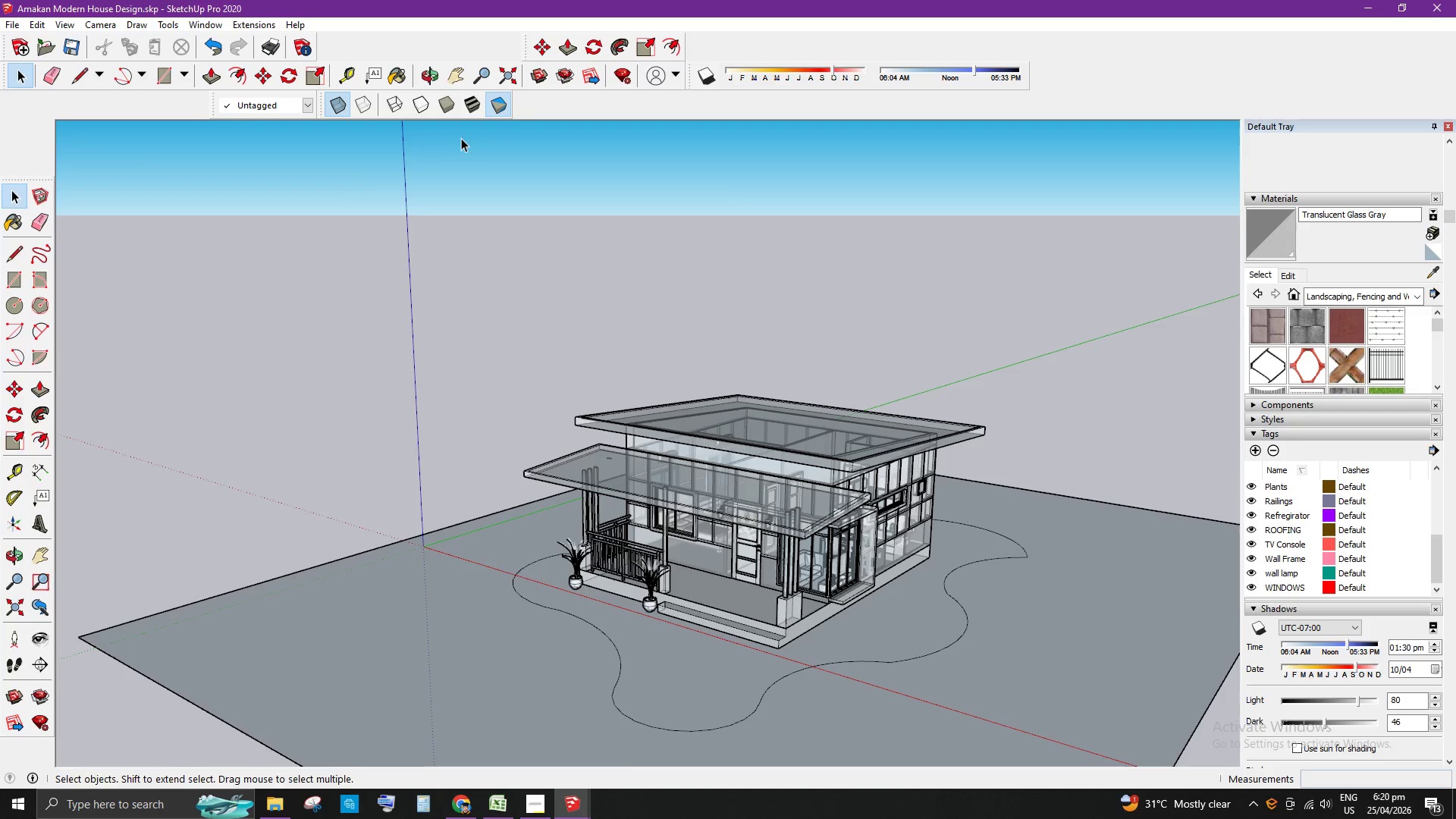 
left_click([444, 99])
 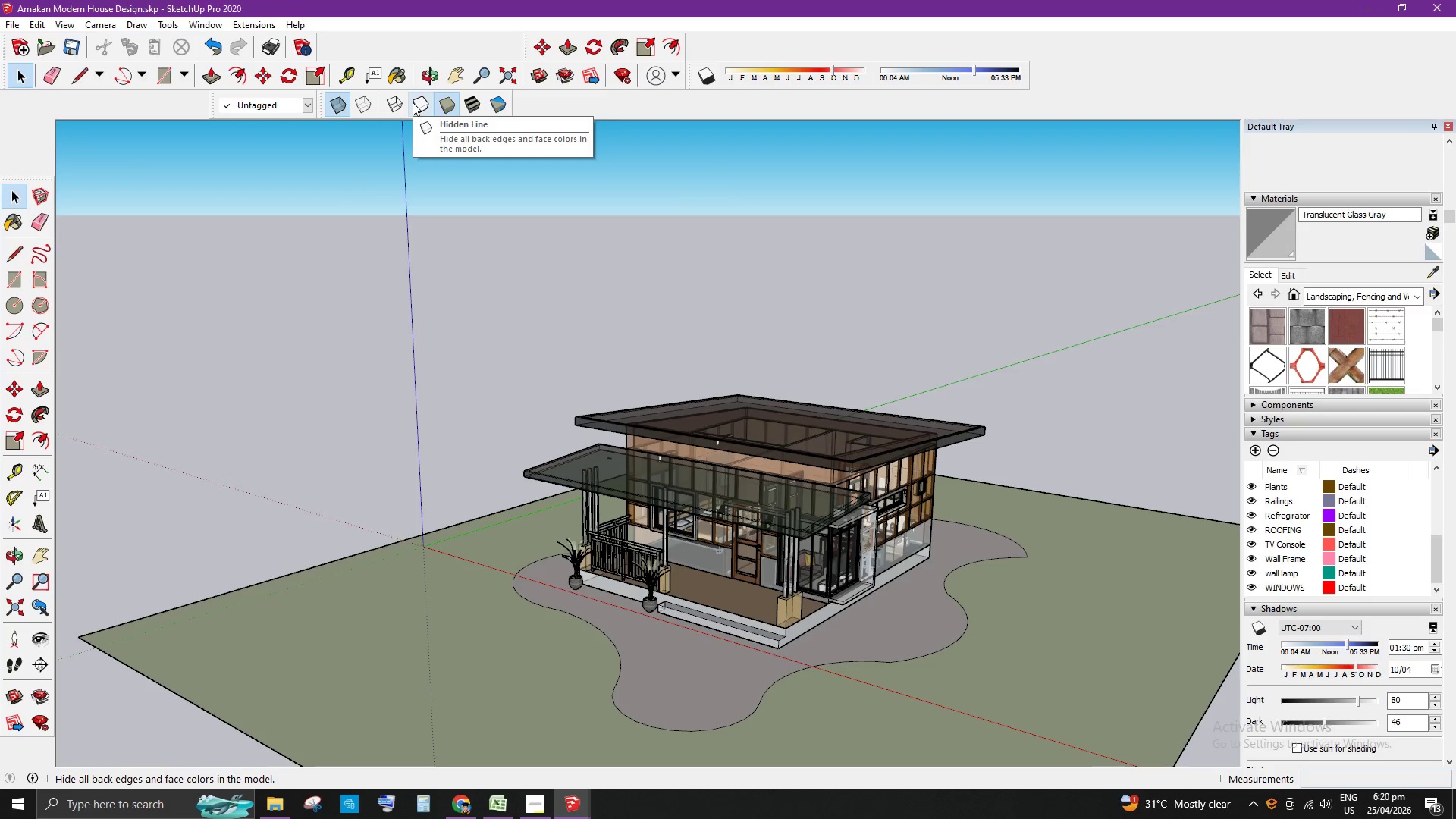 
left_click([413, 102])
 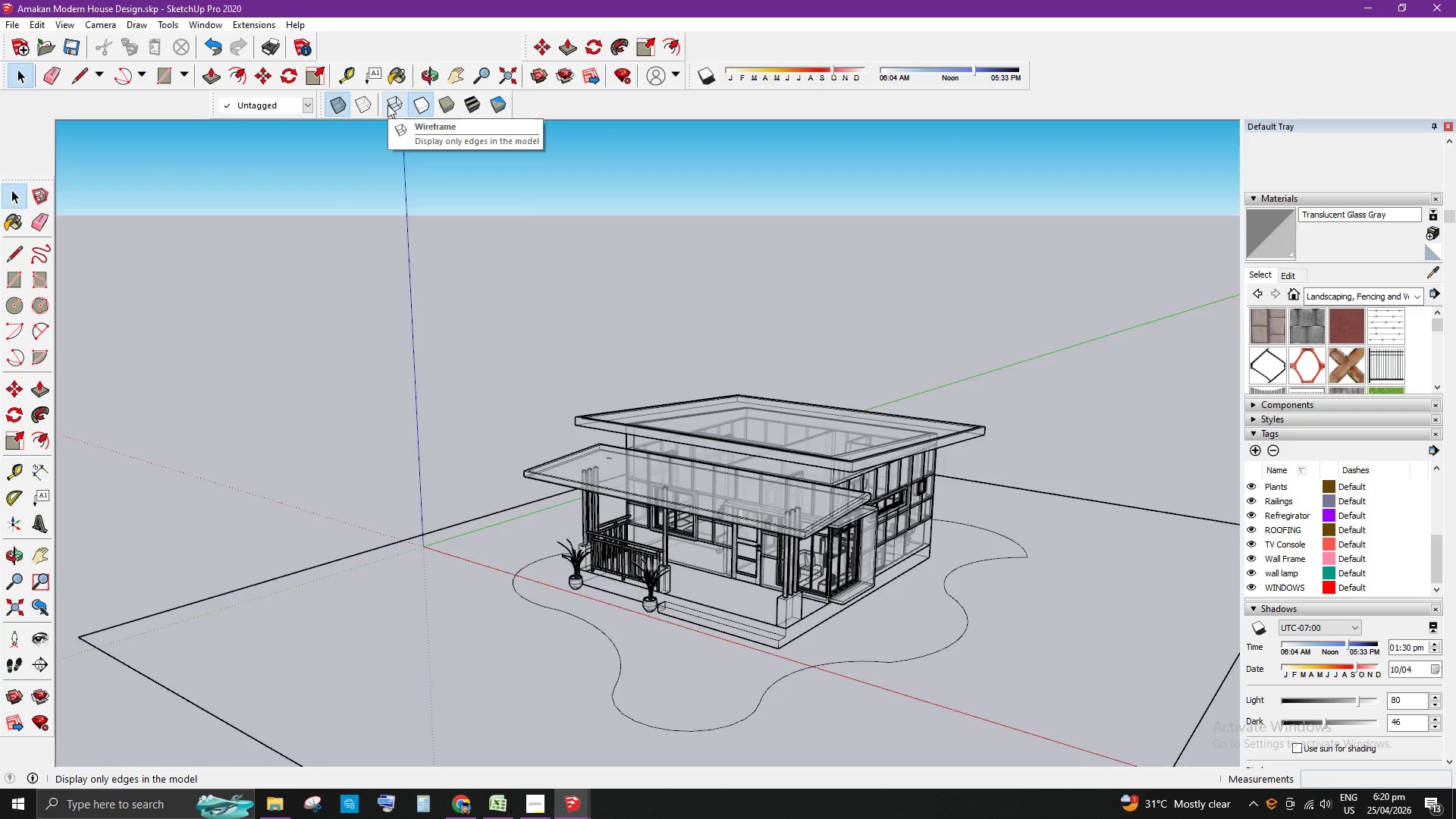 
left_click([435, 102])
 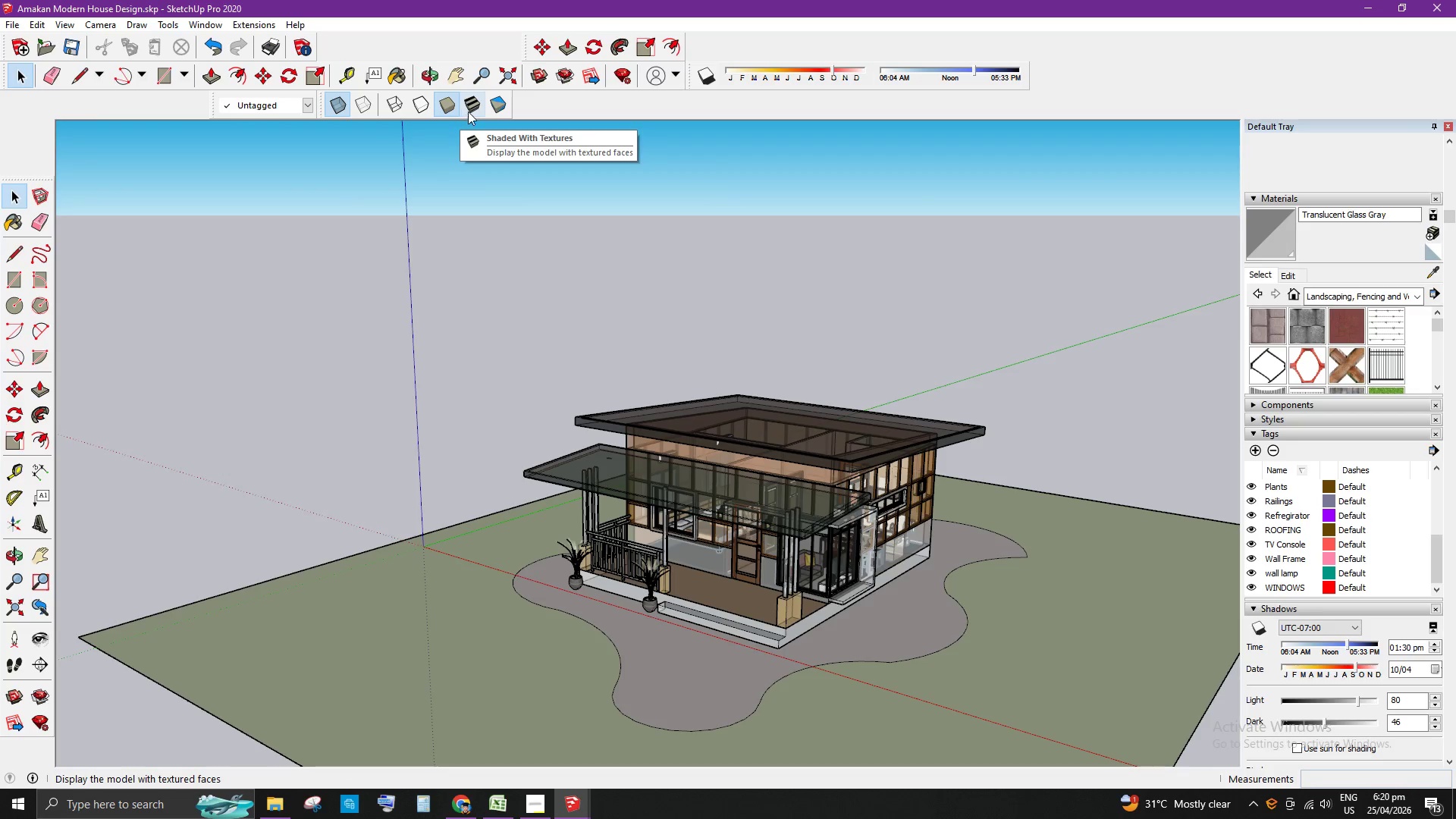 
left_click([472, 108])
 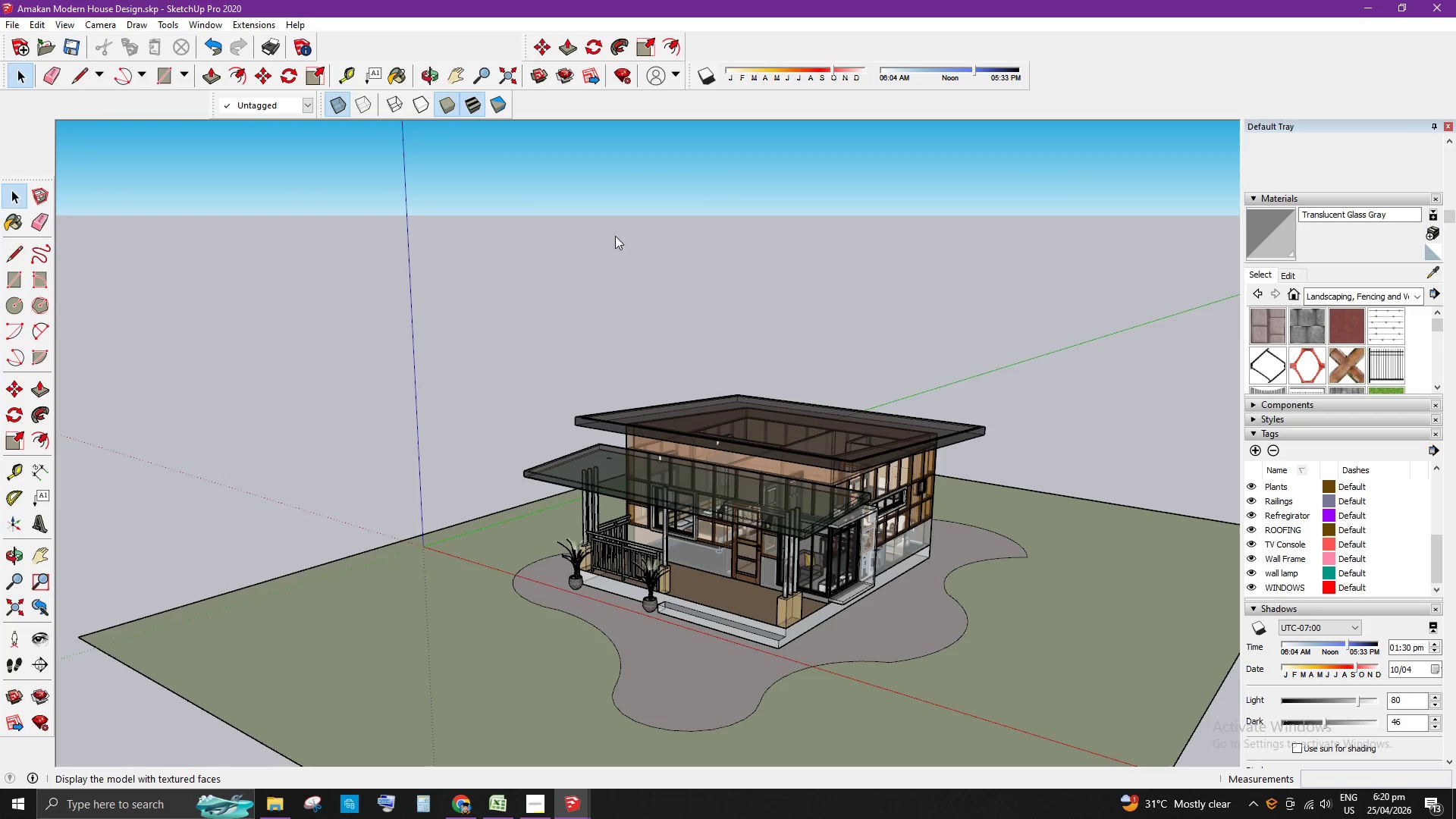 
scroll: coordinate [767, 544], scroll_direction: up, amount: 12.0
 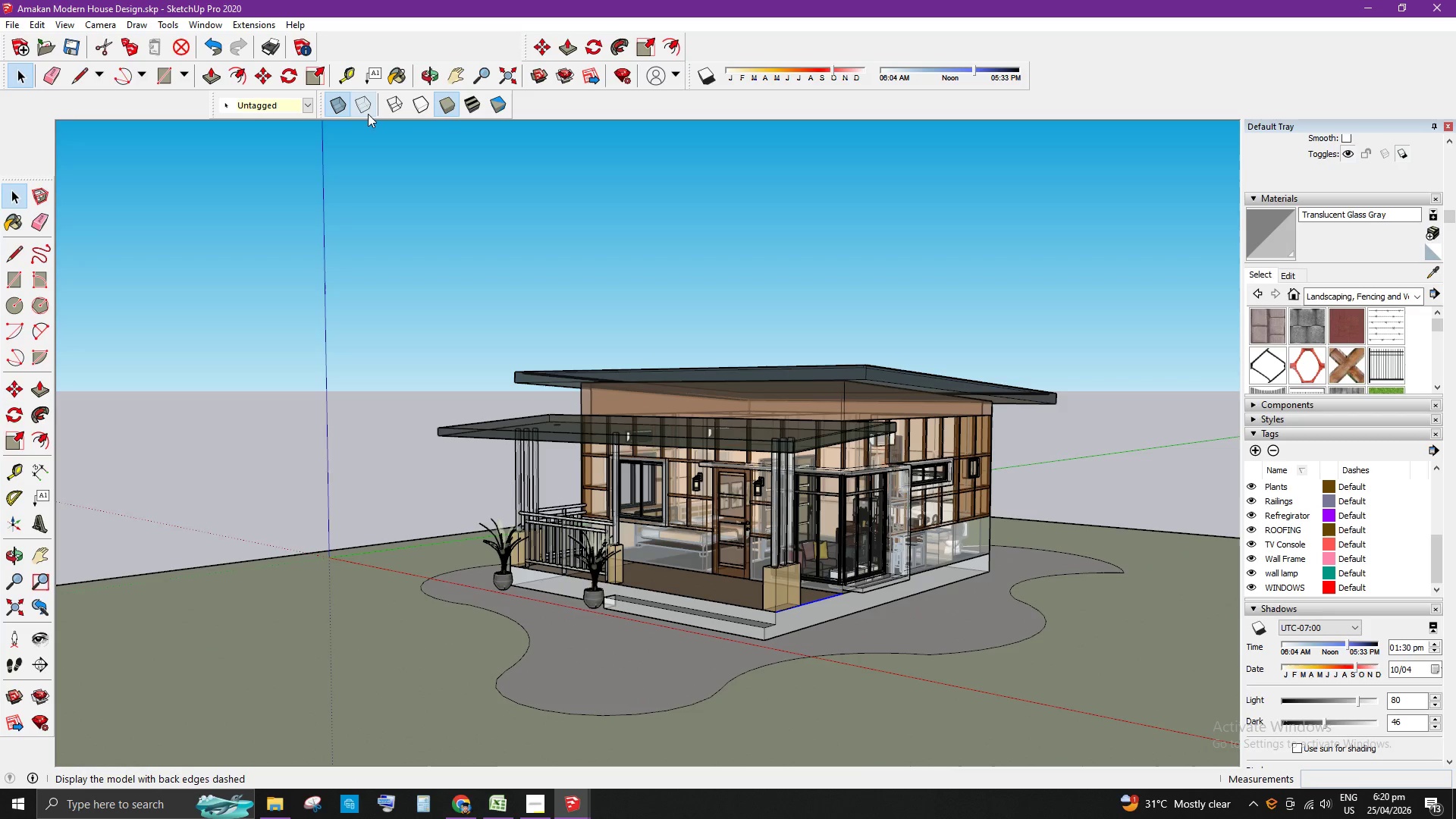 
left_click([493, 108])
 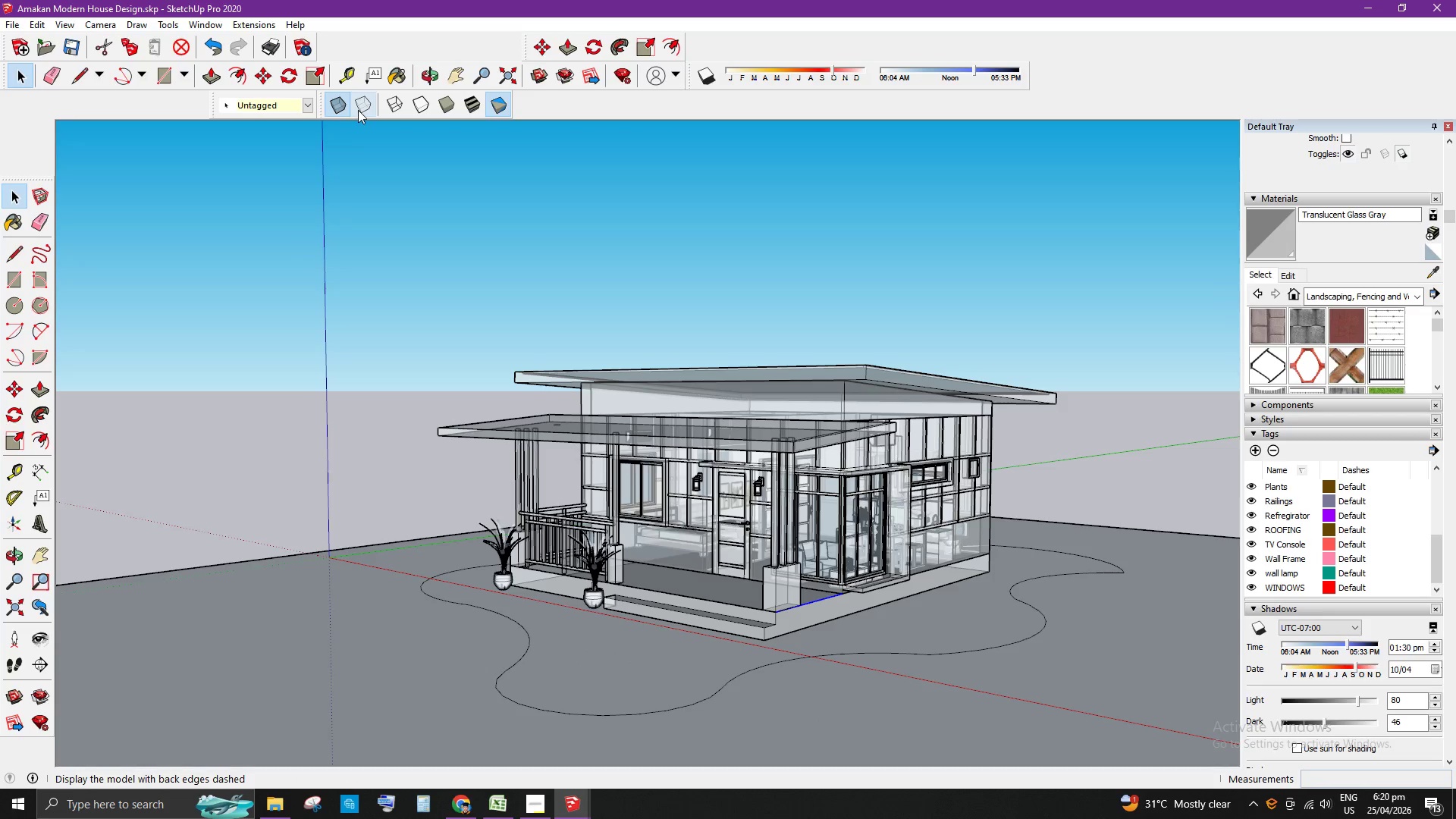 
left_click([447, 108])
 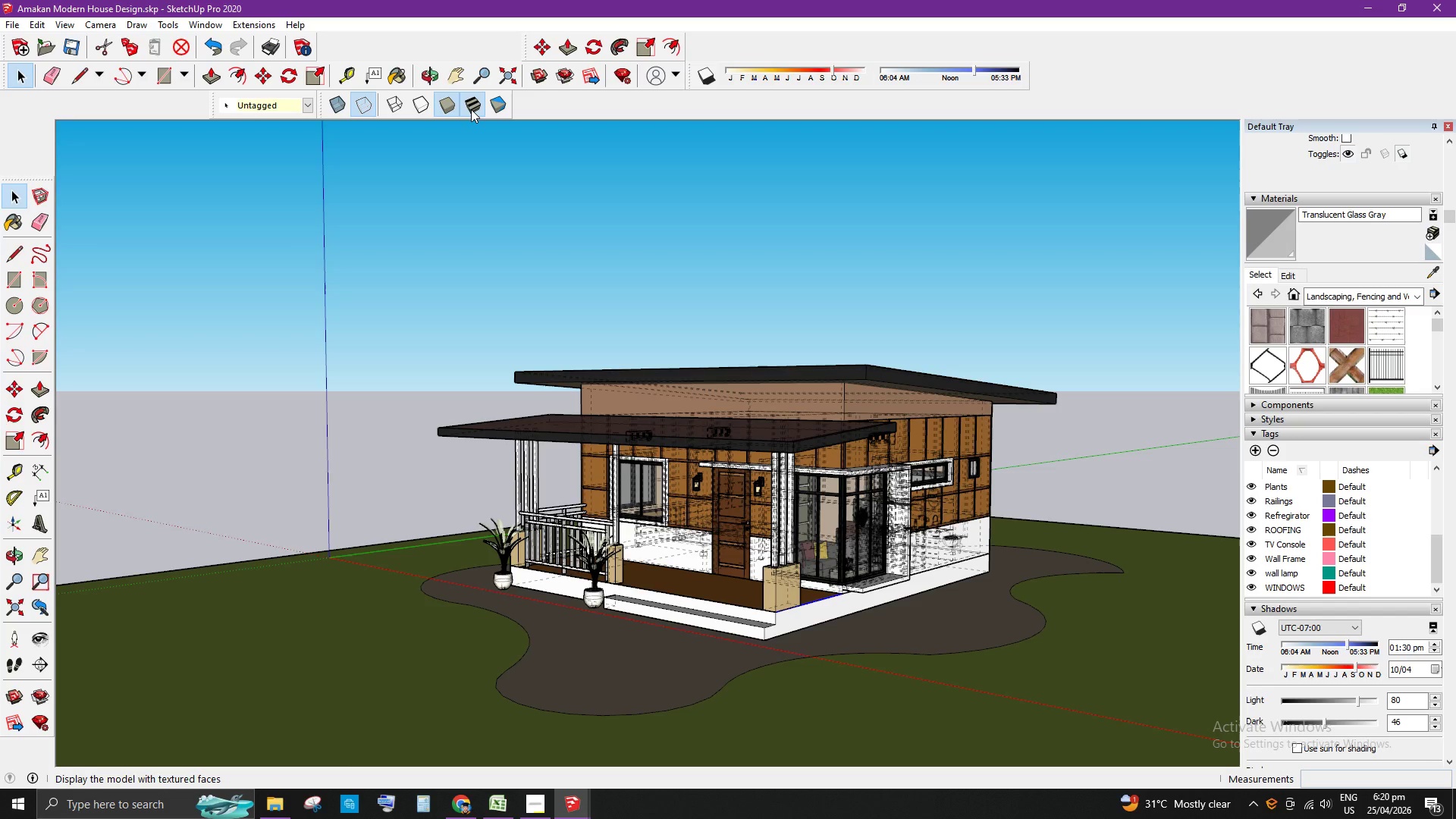 
mouse_move([484, 108])
 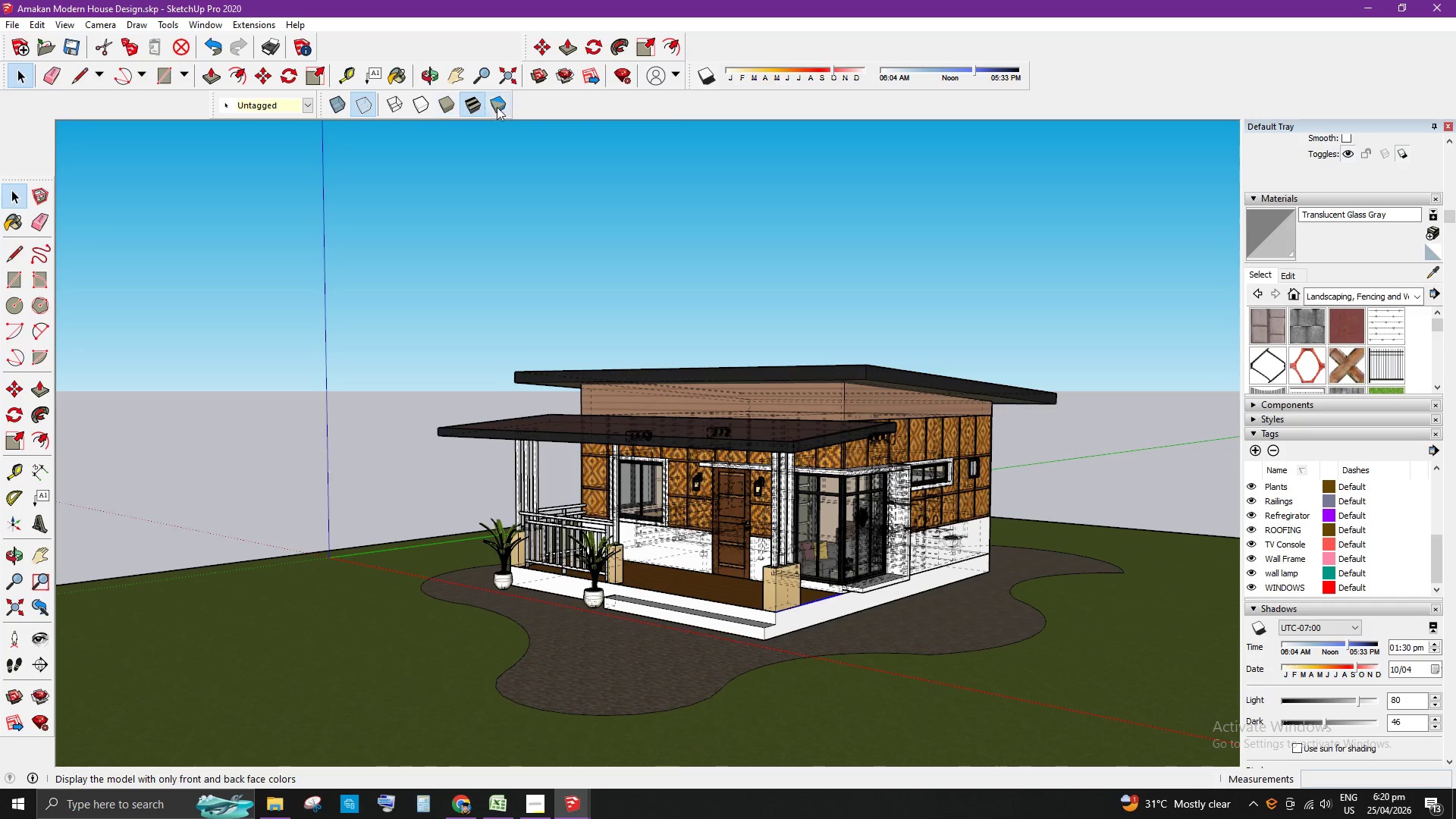 
left_click([497, 106])
 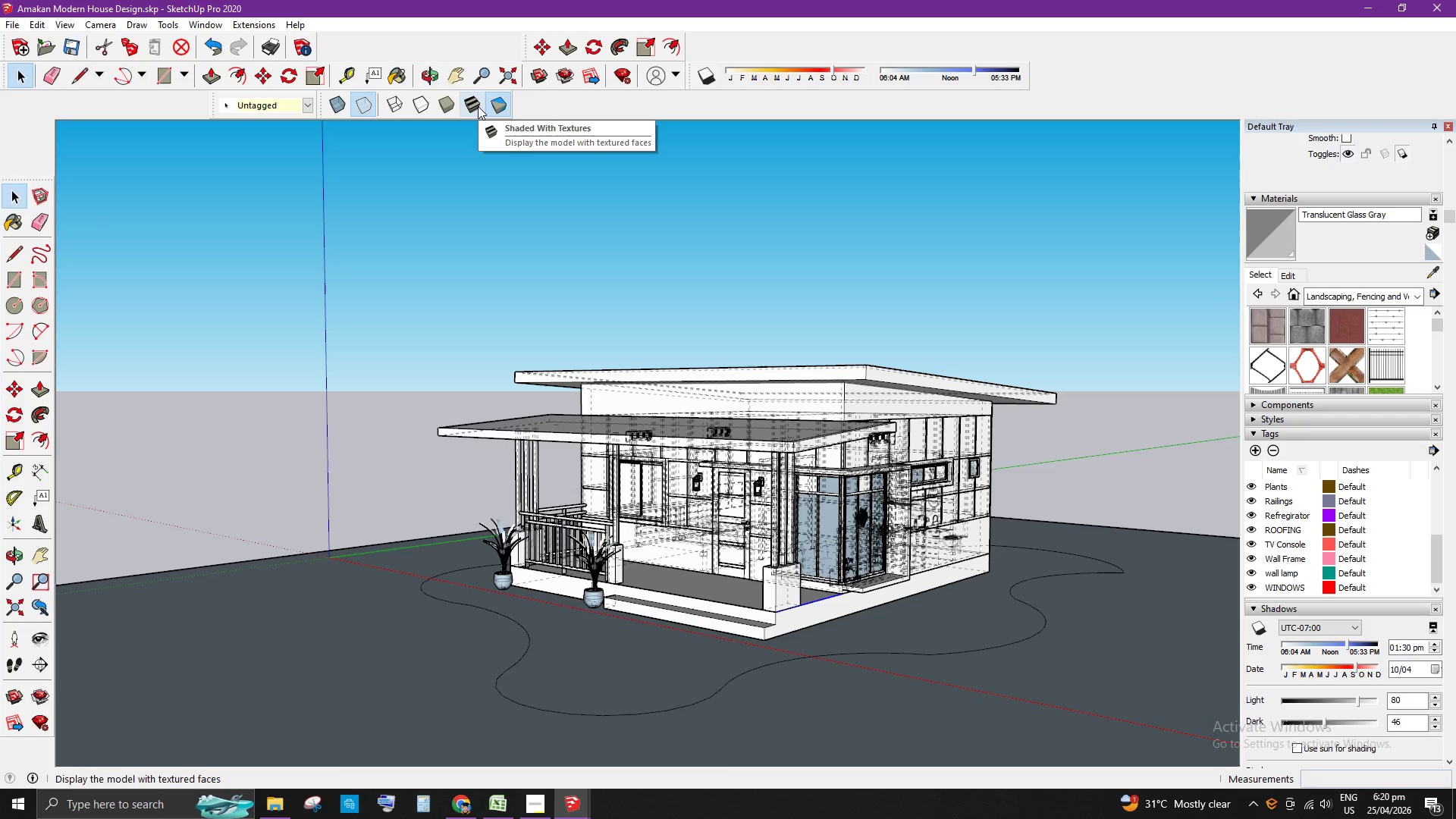 
left_click([472, 105])
 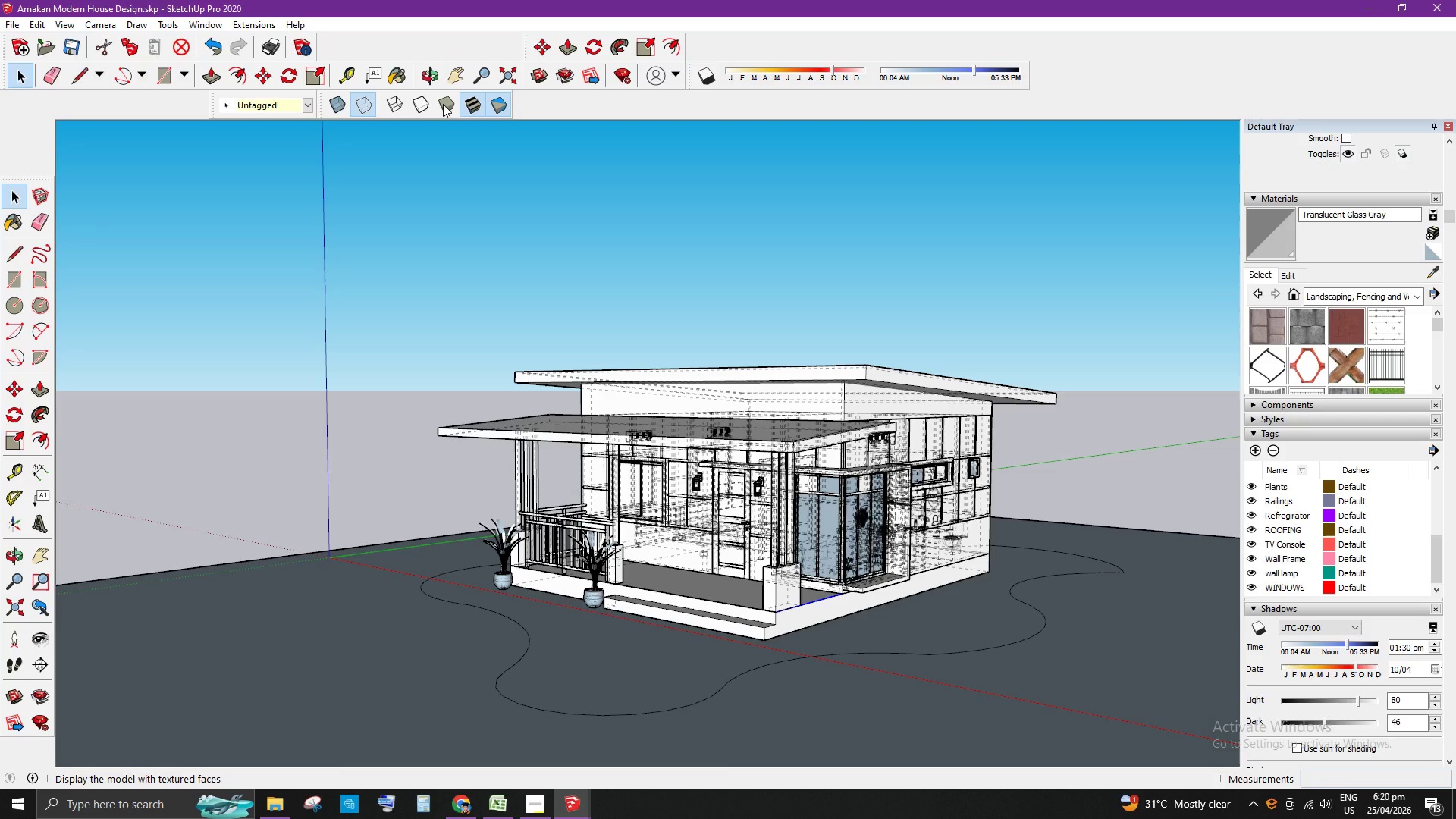 
left_click([443, 104])
 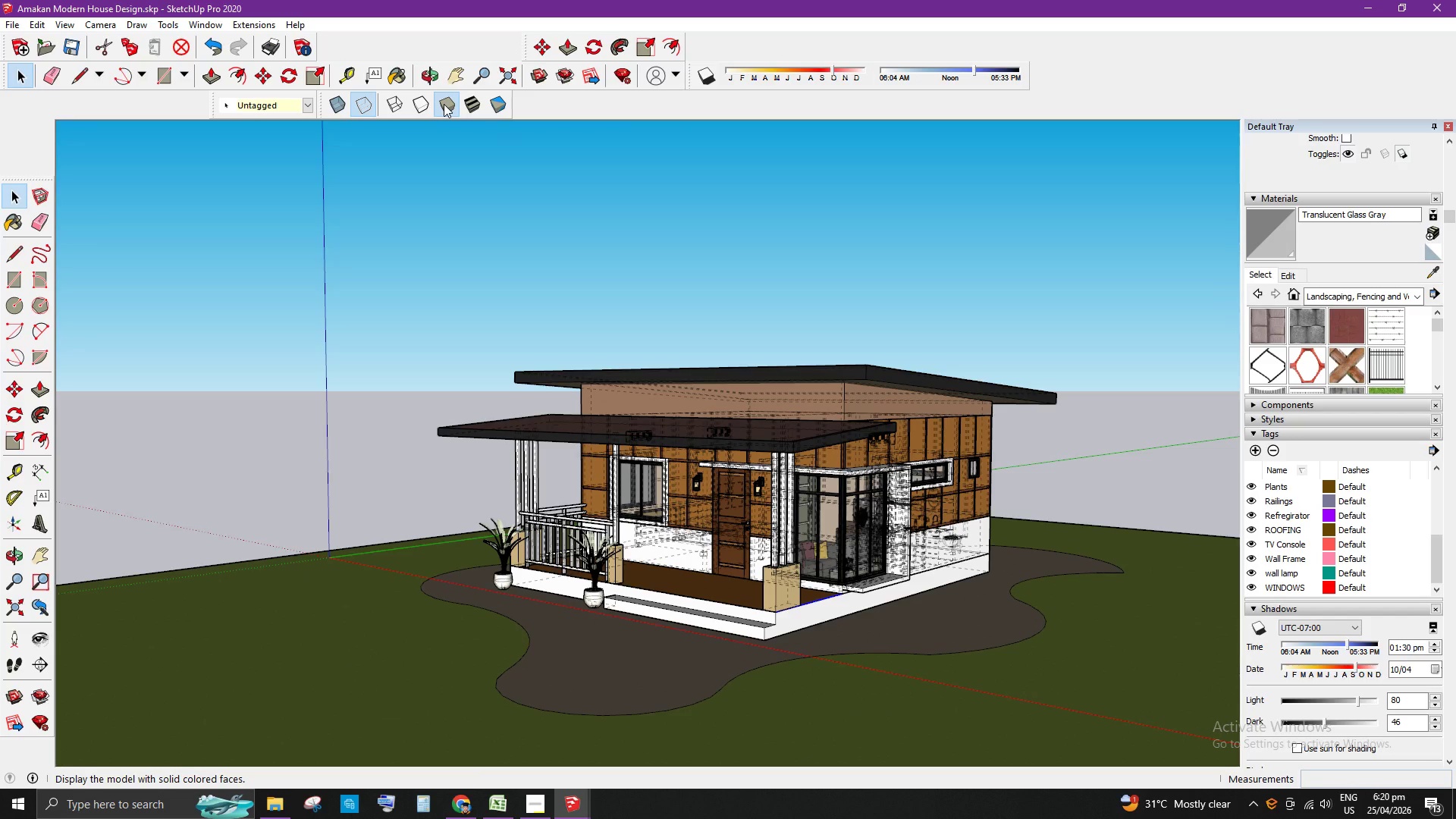 
type(fk)
 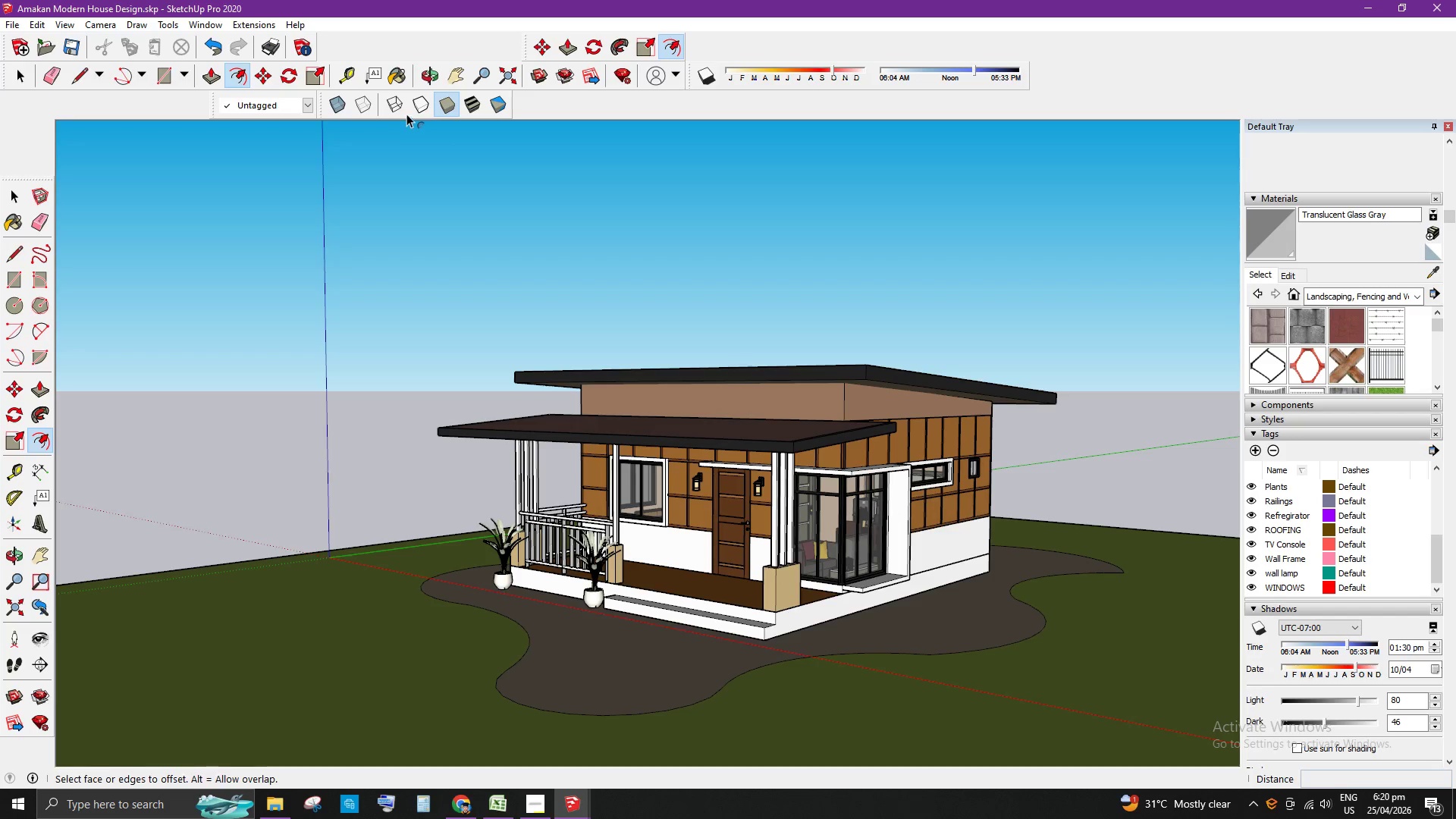 
left_click([419, 103])
 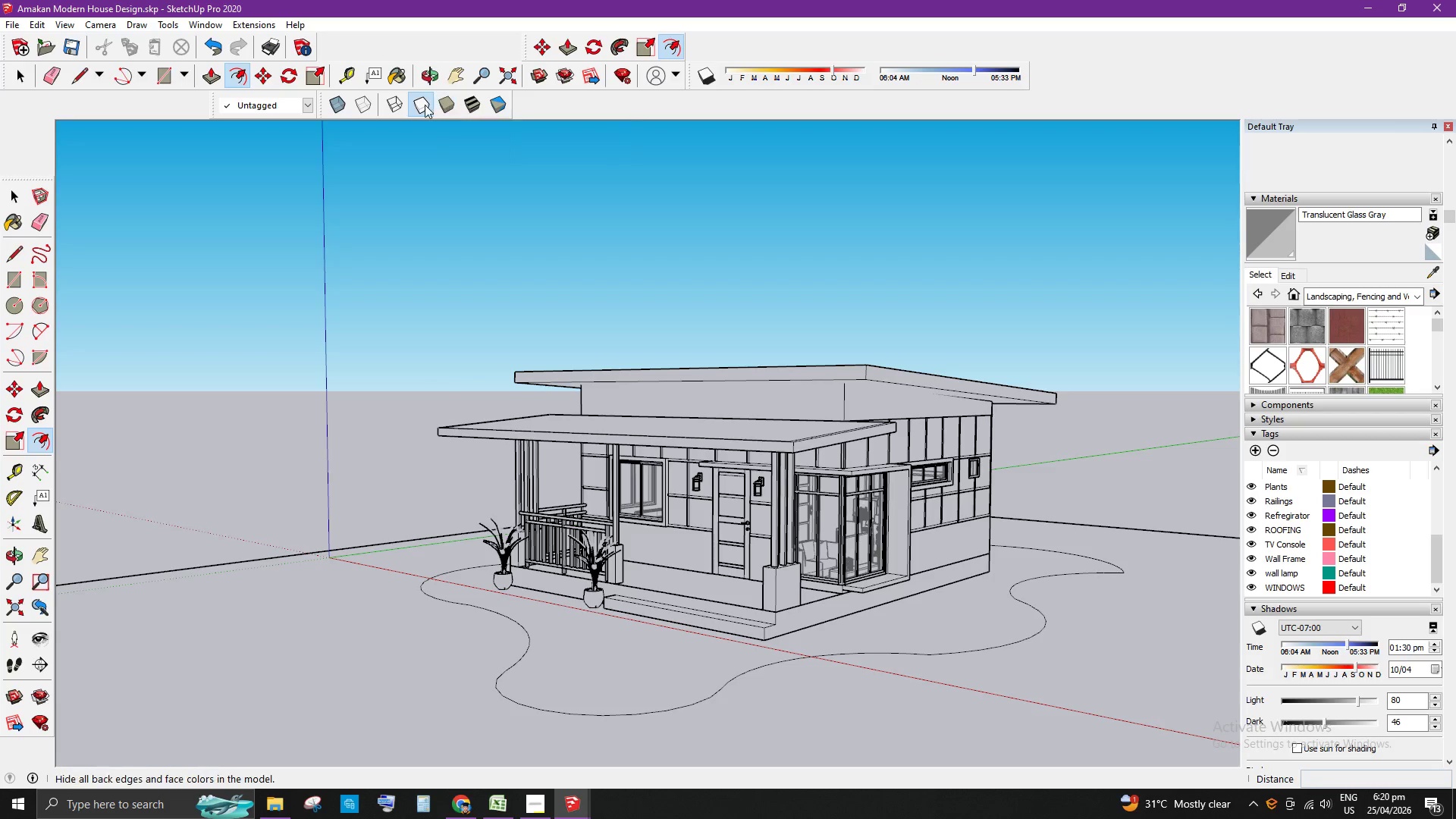 
left_click([440, 104])
 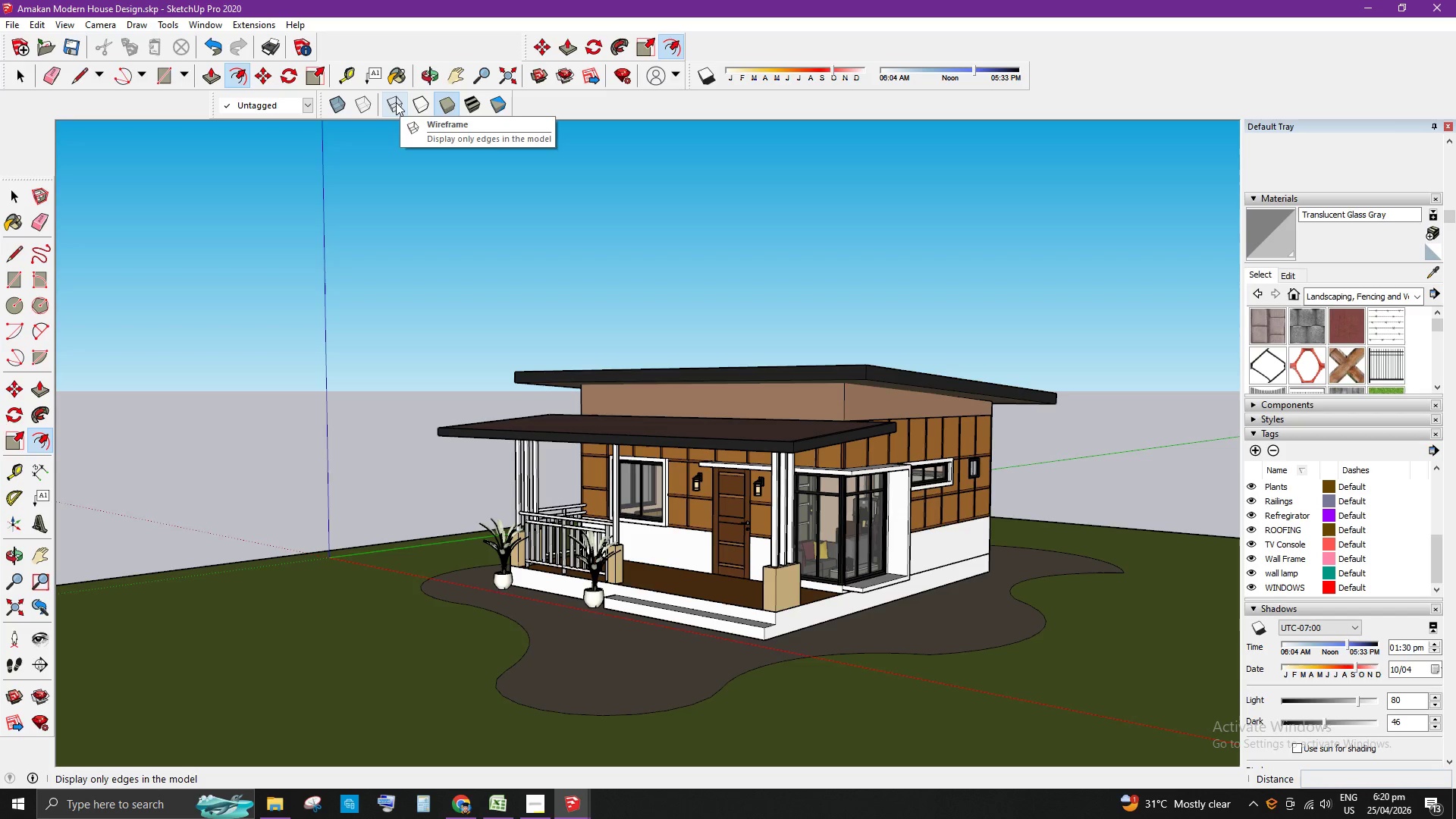 
left_click([396, 102])
 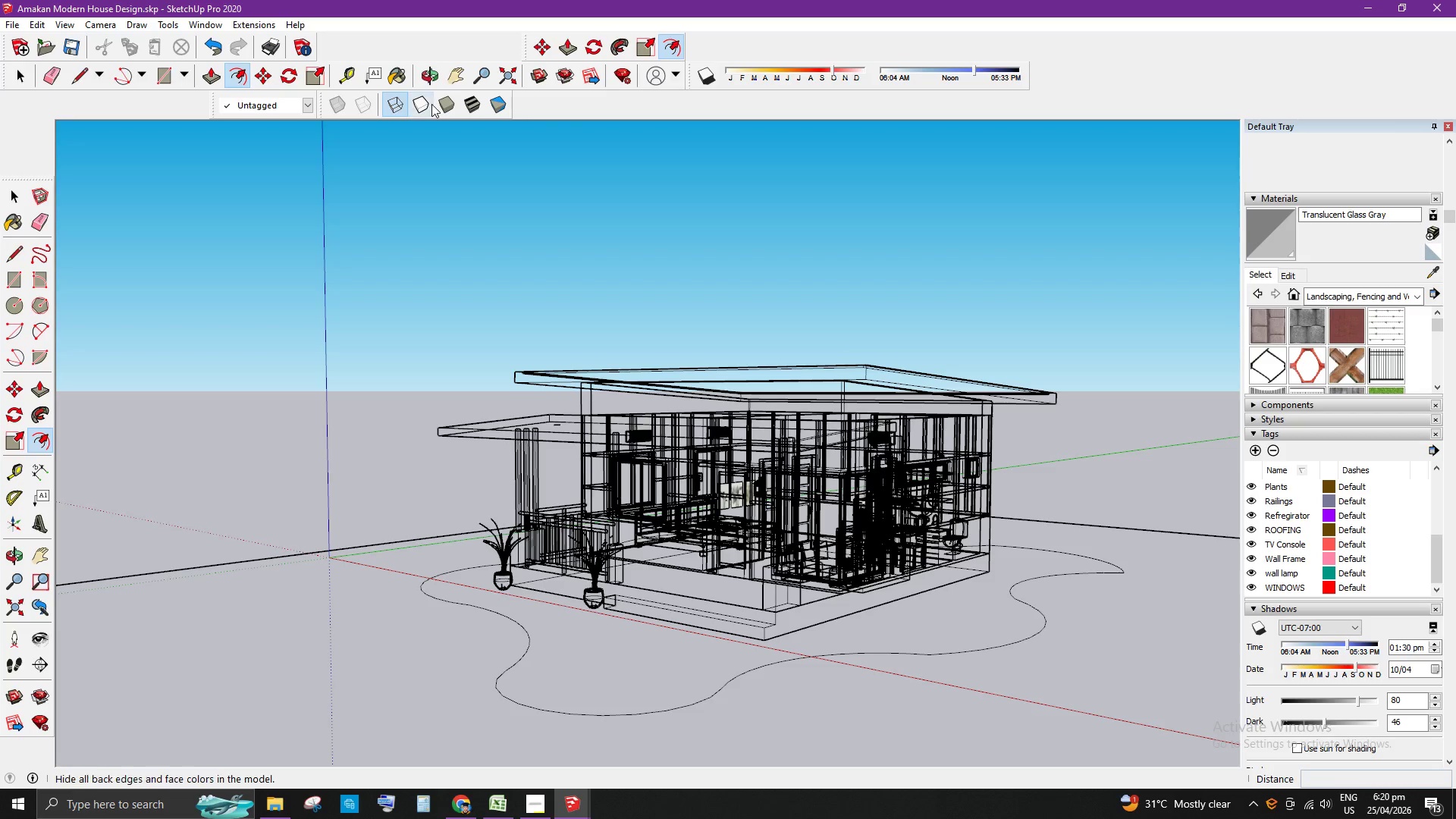 
left_click([449, 103])
 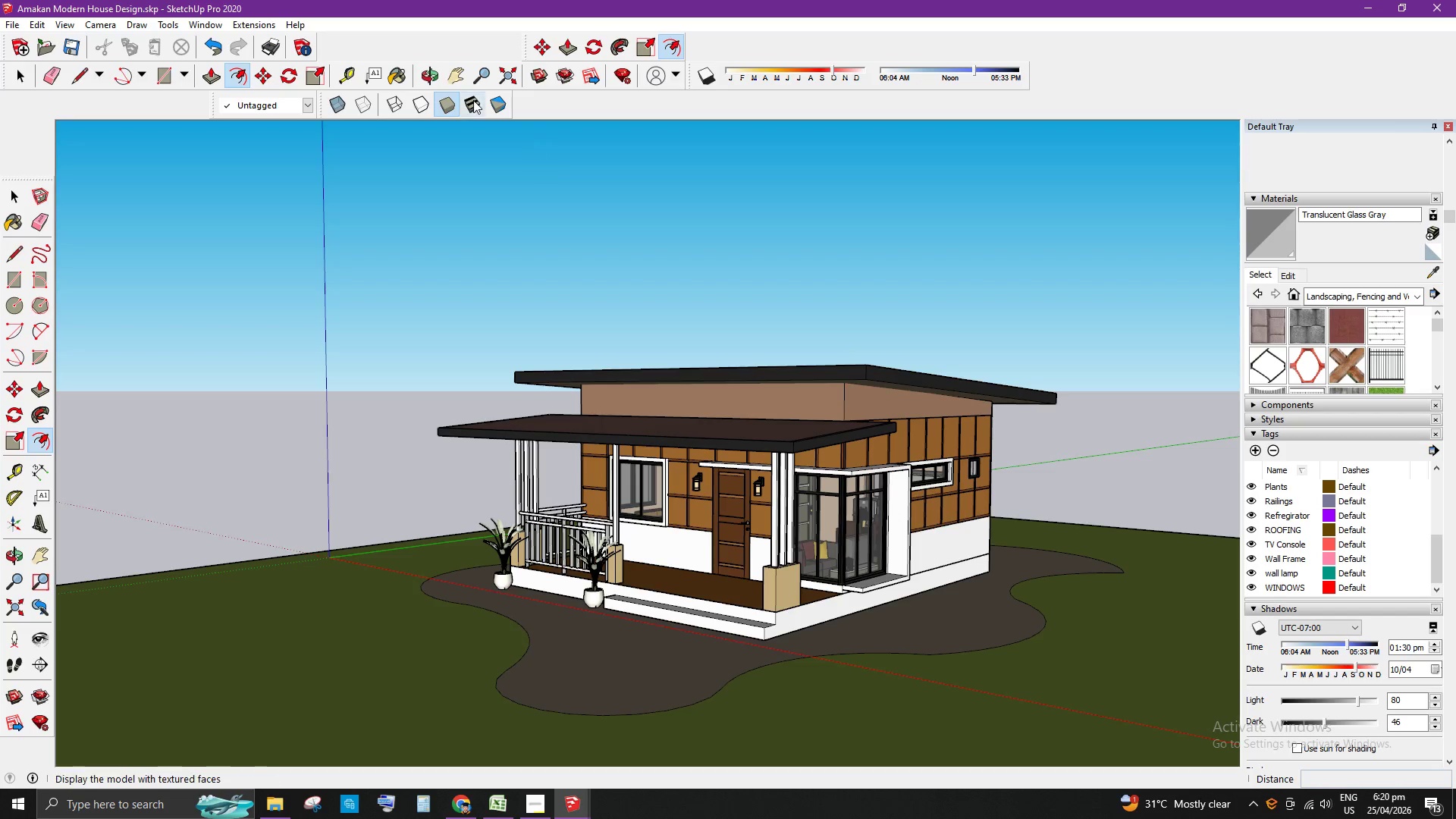 
key(Space)
 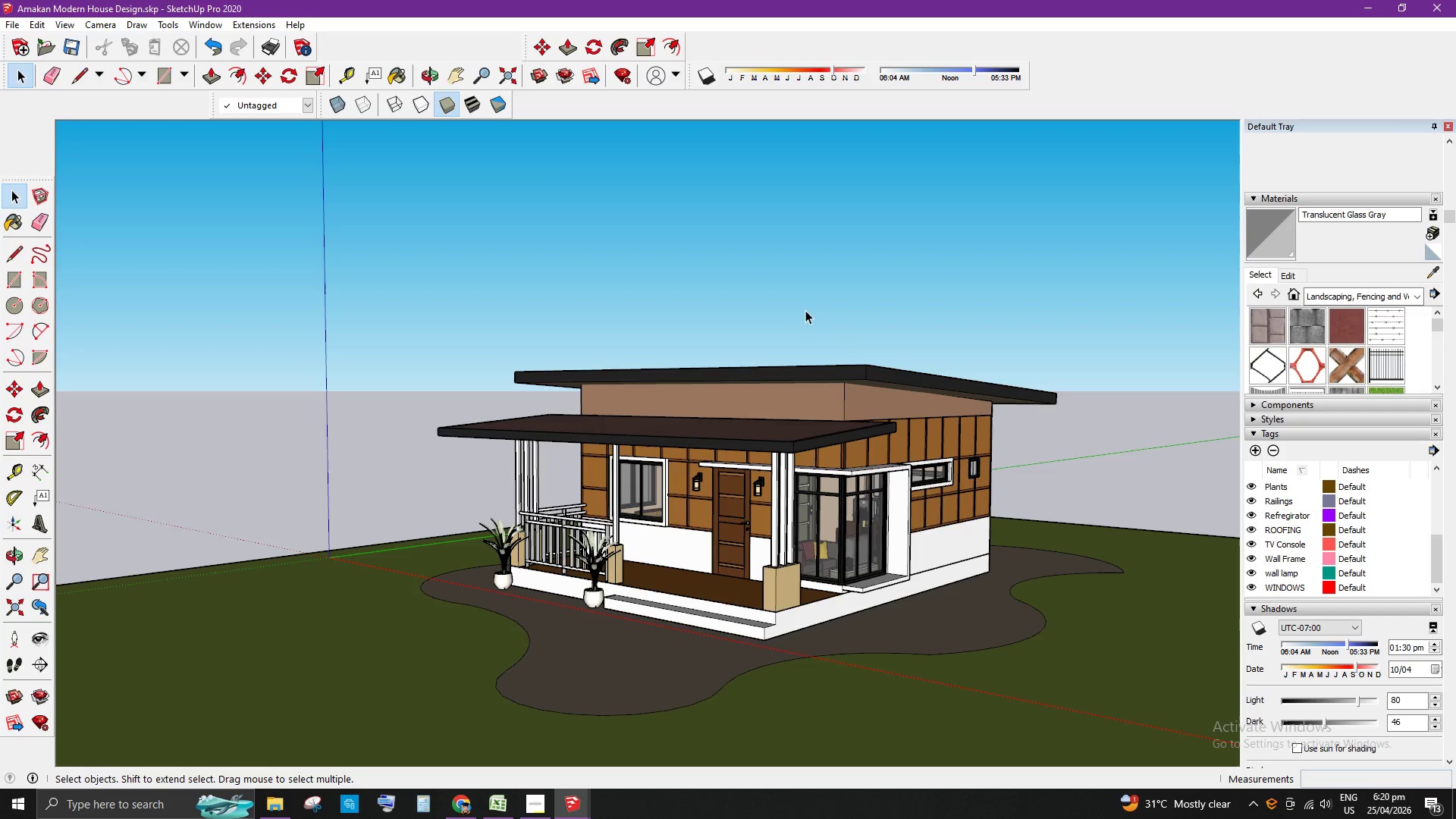 
left_click([805, 310])
 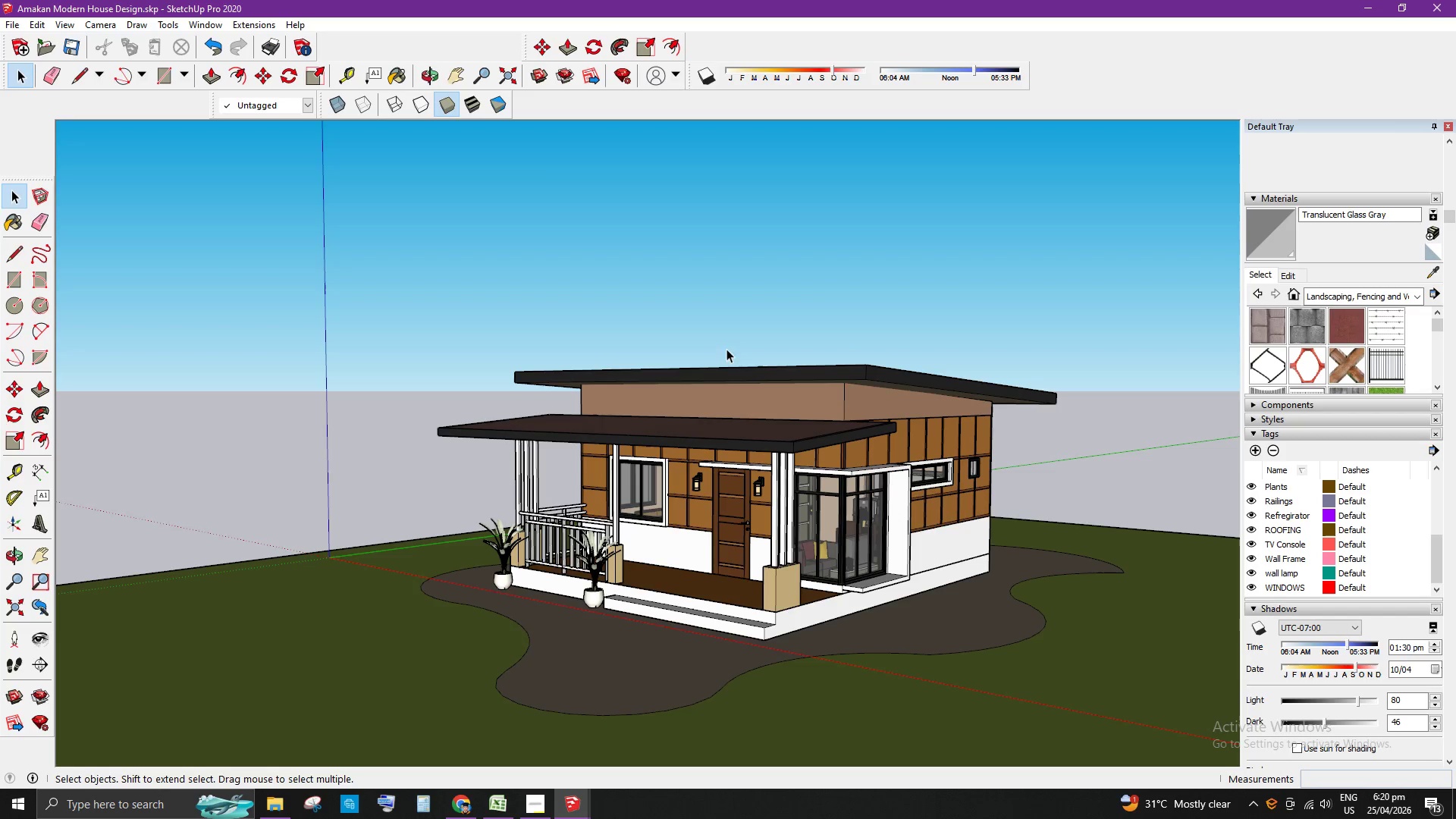 
scroll: coordinate [701, 375], scroll_direction: up, amount: 4.0
 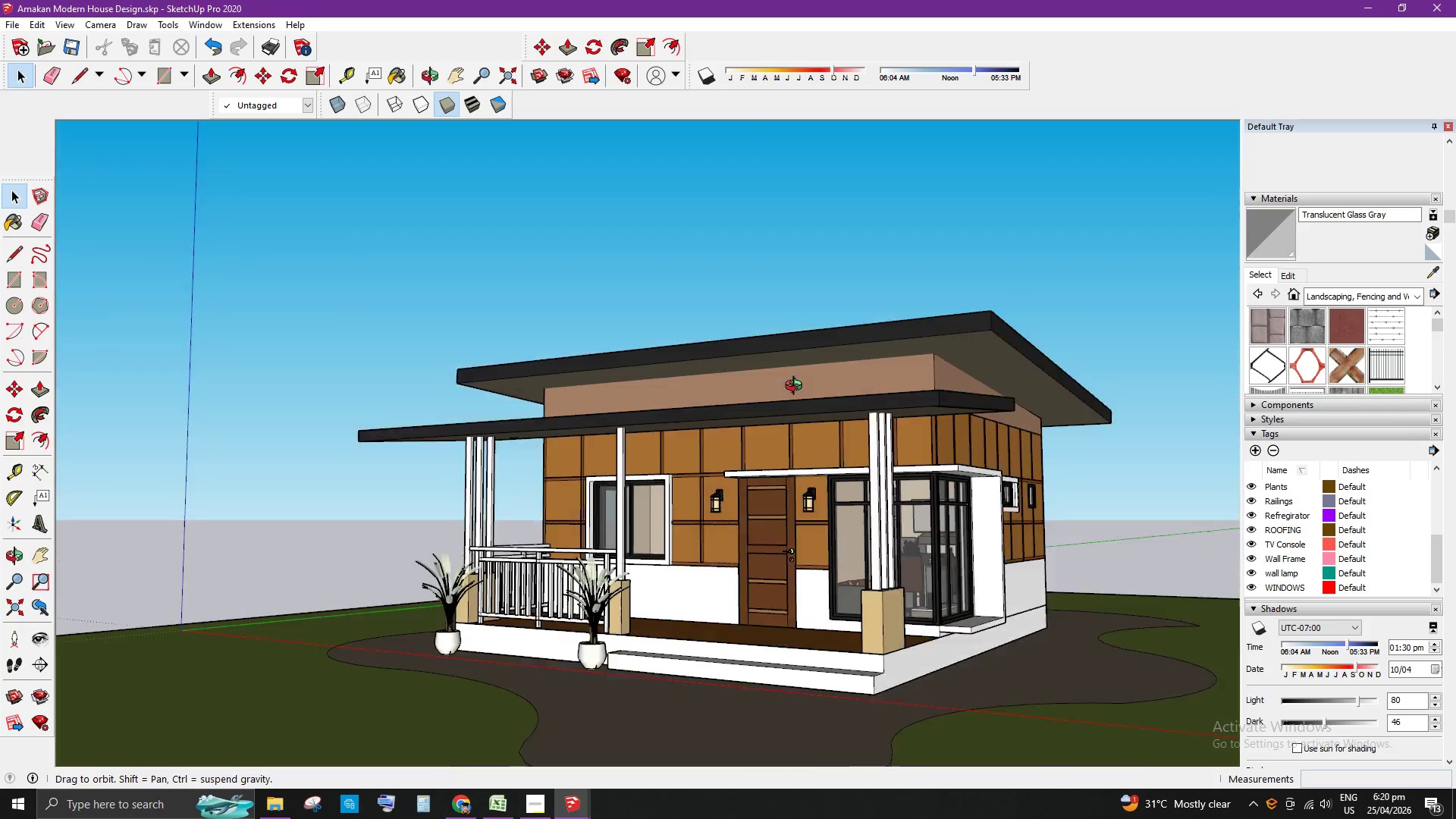 
scroll: coordinate [789, 380], scroll_direction: down, amount: 2.0
 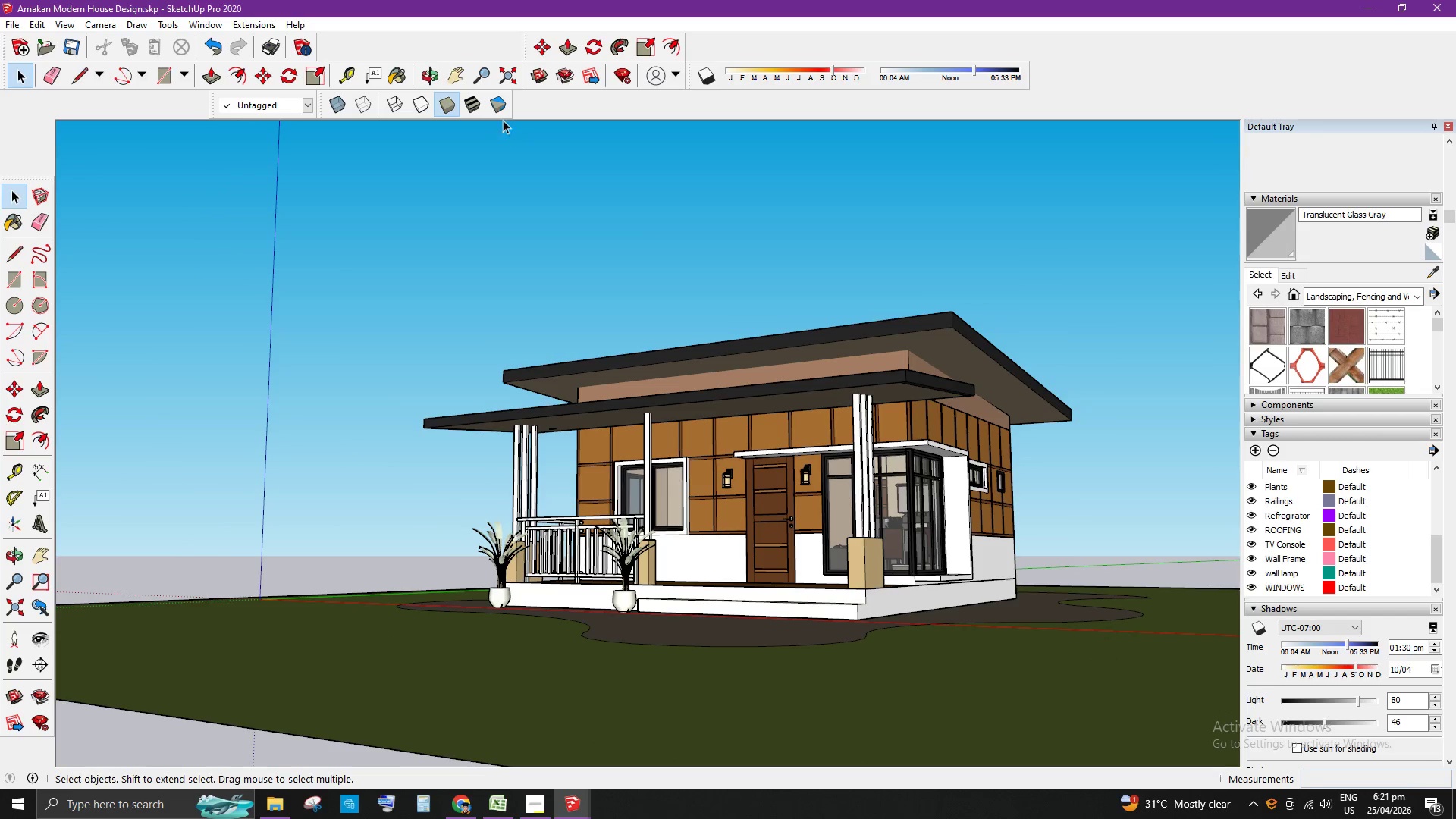 
left_click([503, 110])
 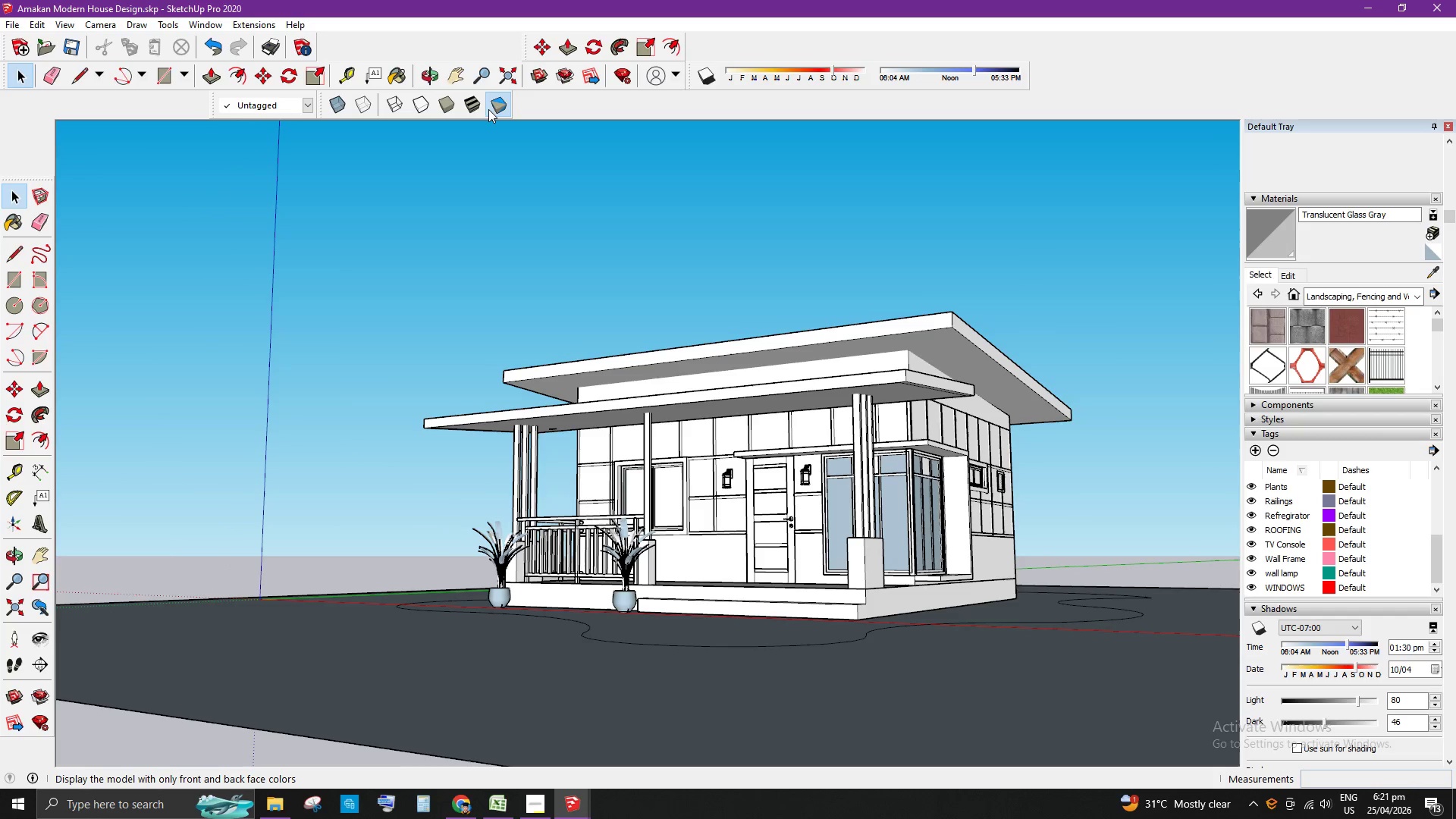 
left_click([474, 107])
 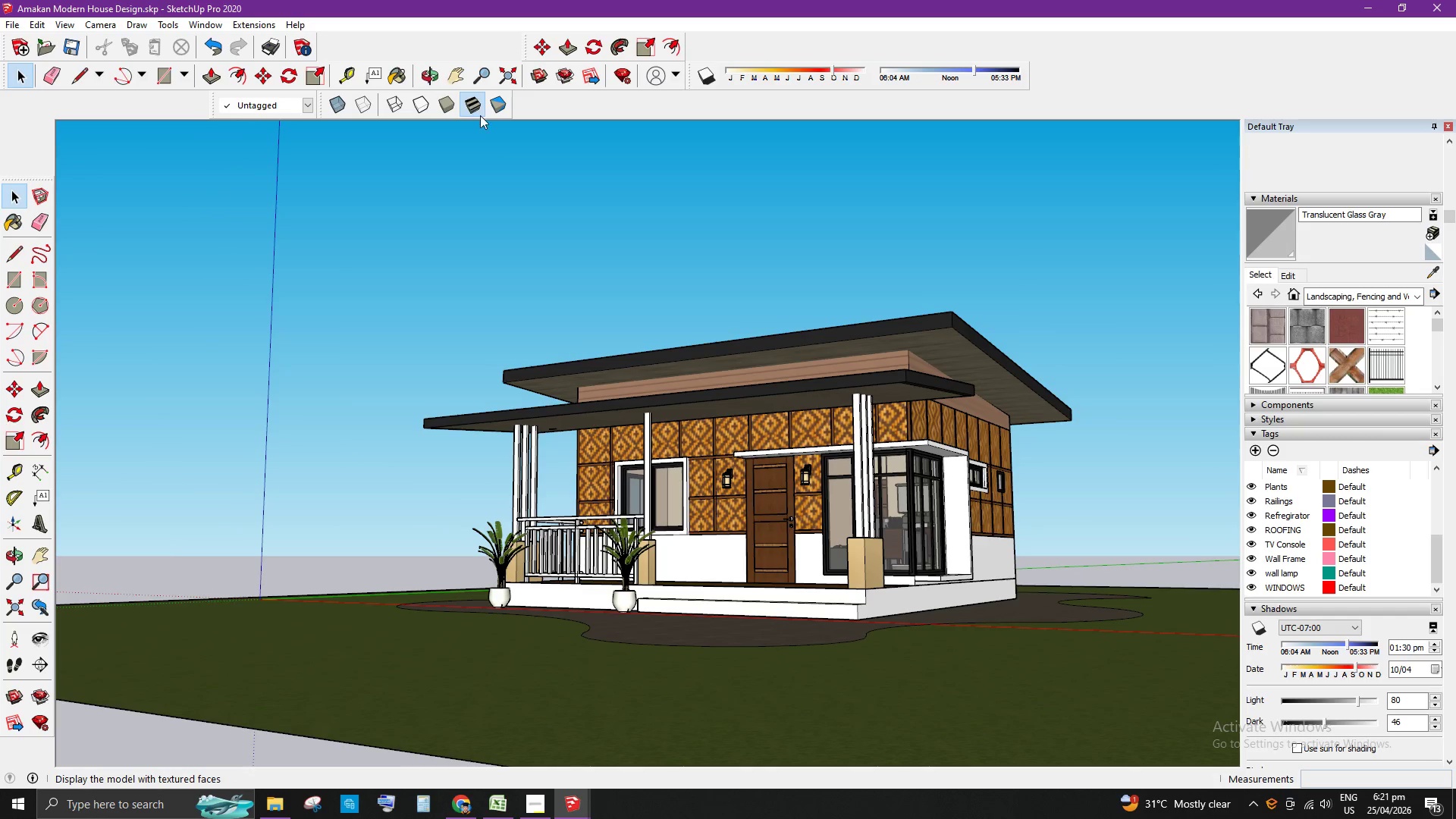 
left_click([686, 265])
 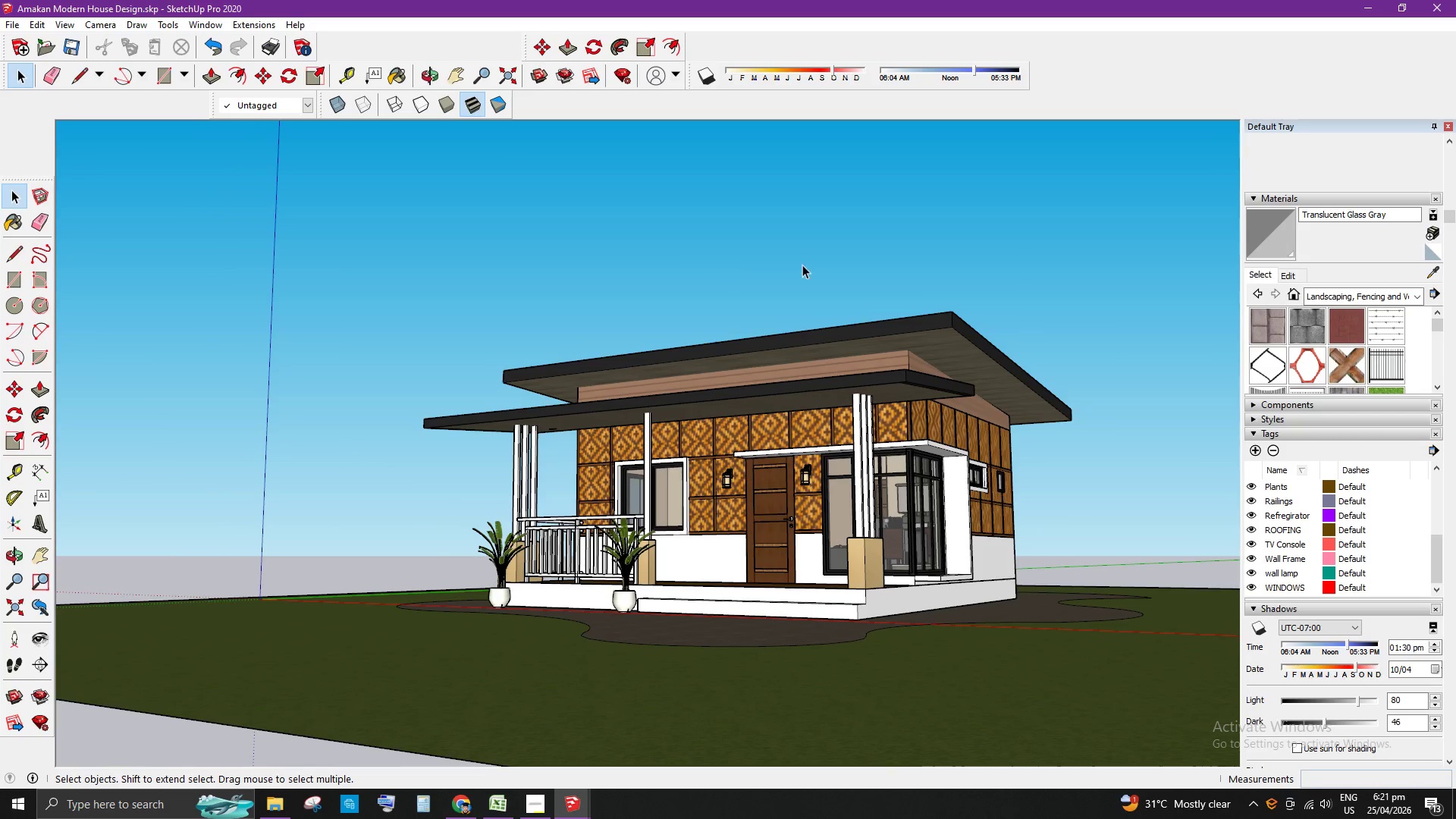 
scroll: coordinate [738, 461], scroll_direction: none, amount: 0.0
 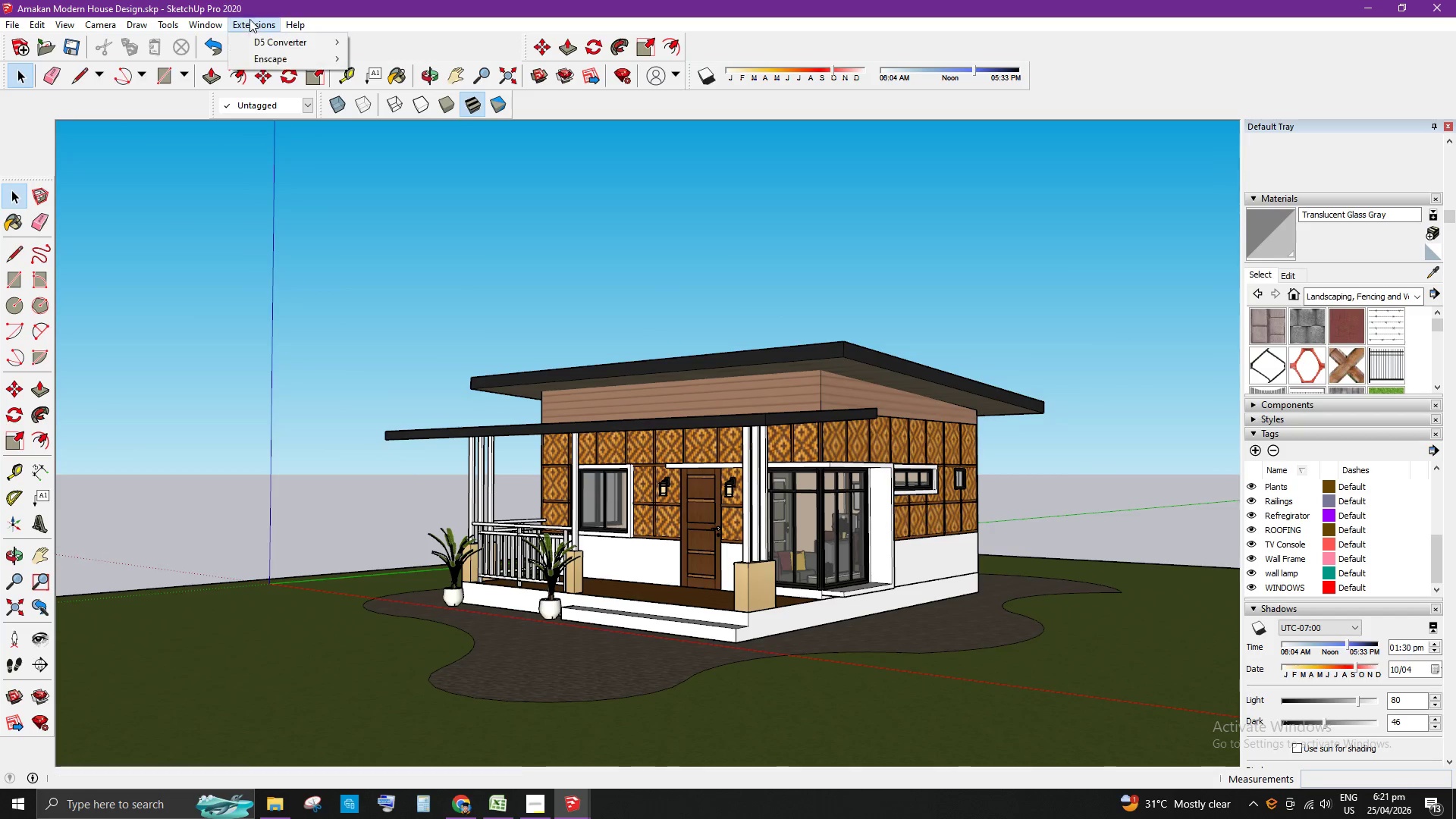 
left_click([308, 47])
 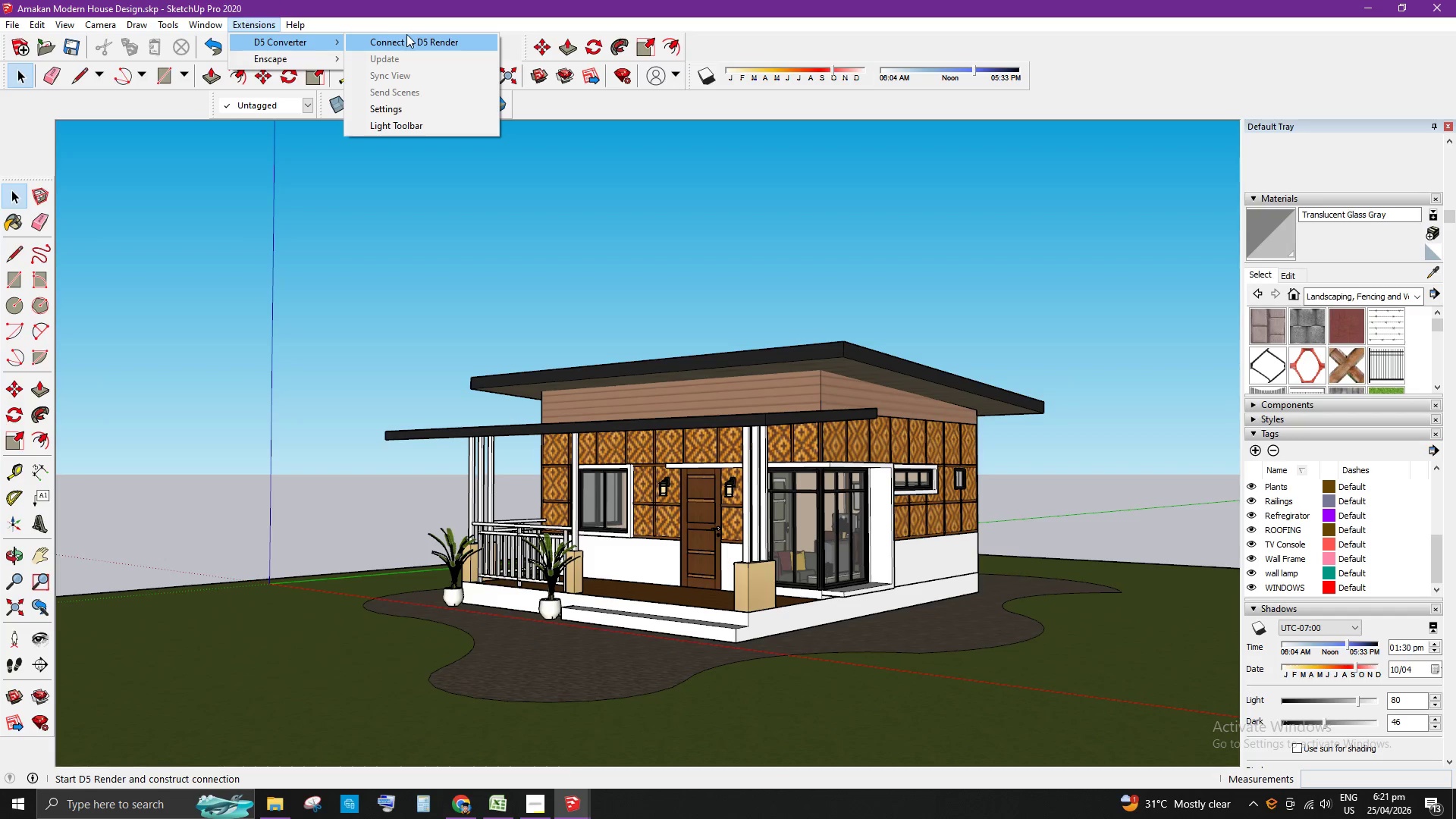 
left_click([410, 34])
 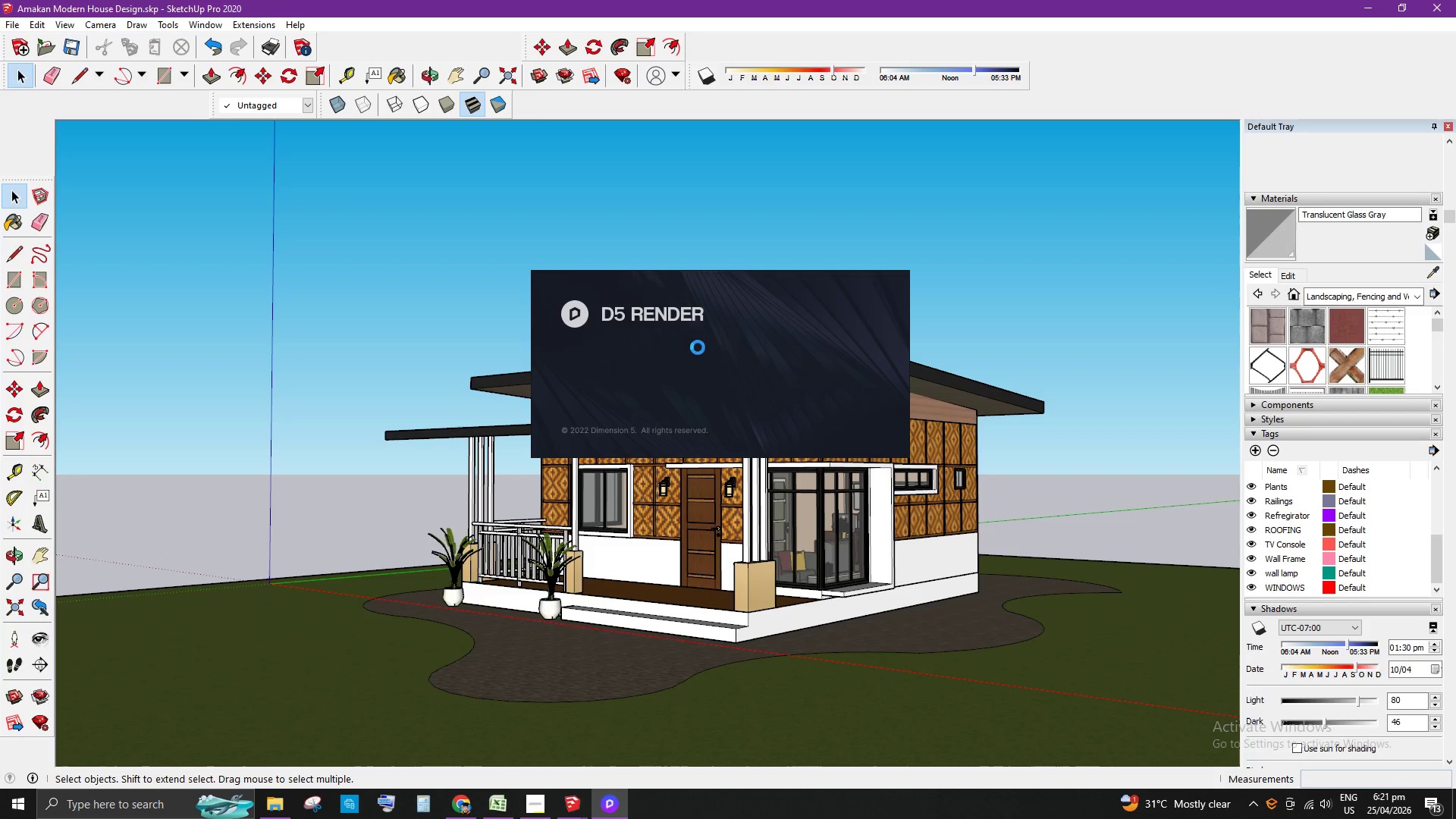 
wait(8.45)
 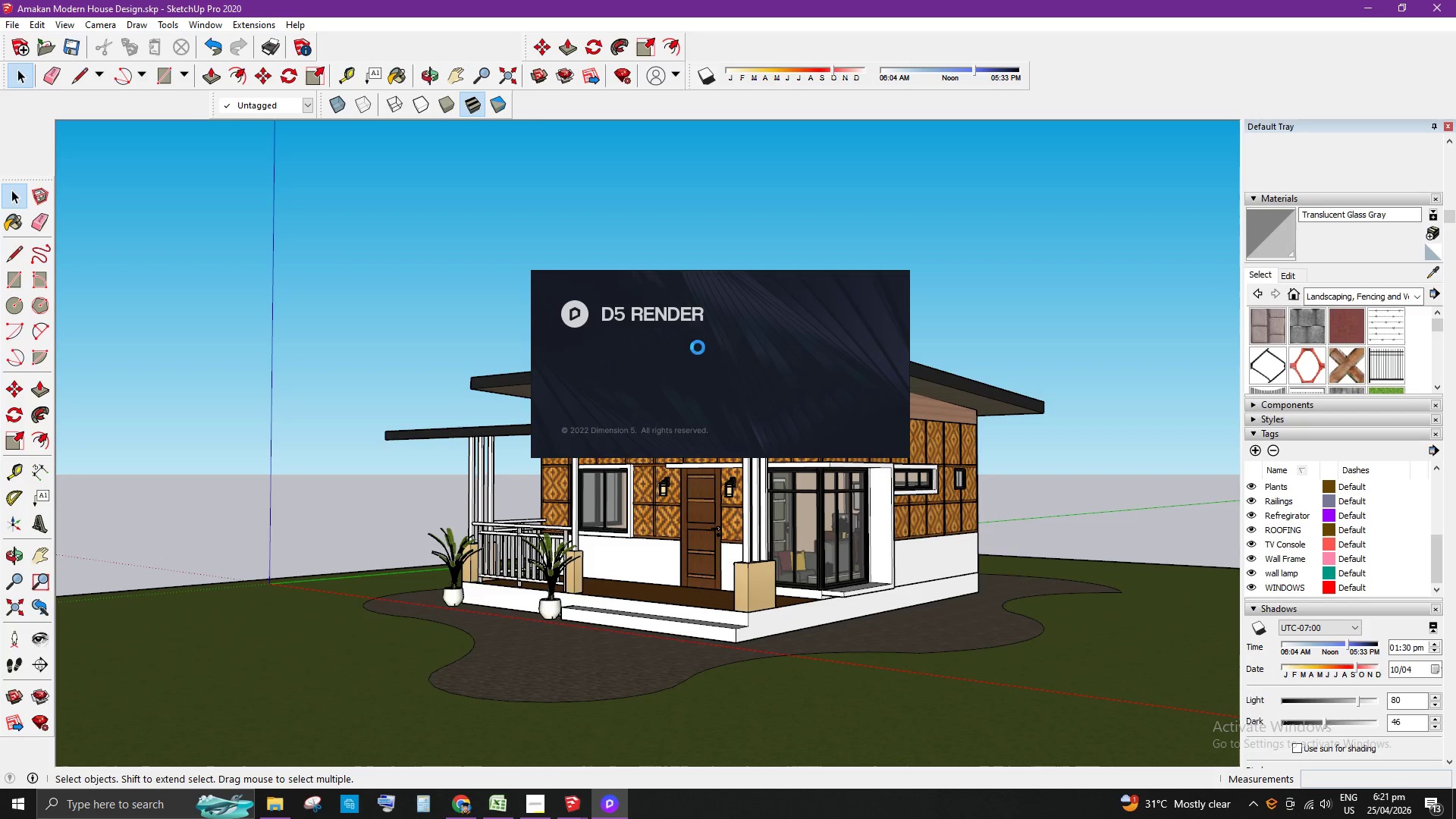 
left_click([852, 475])
 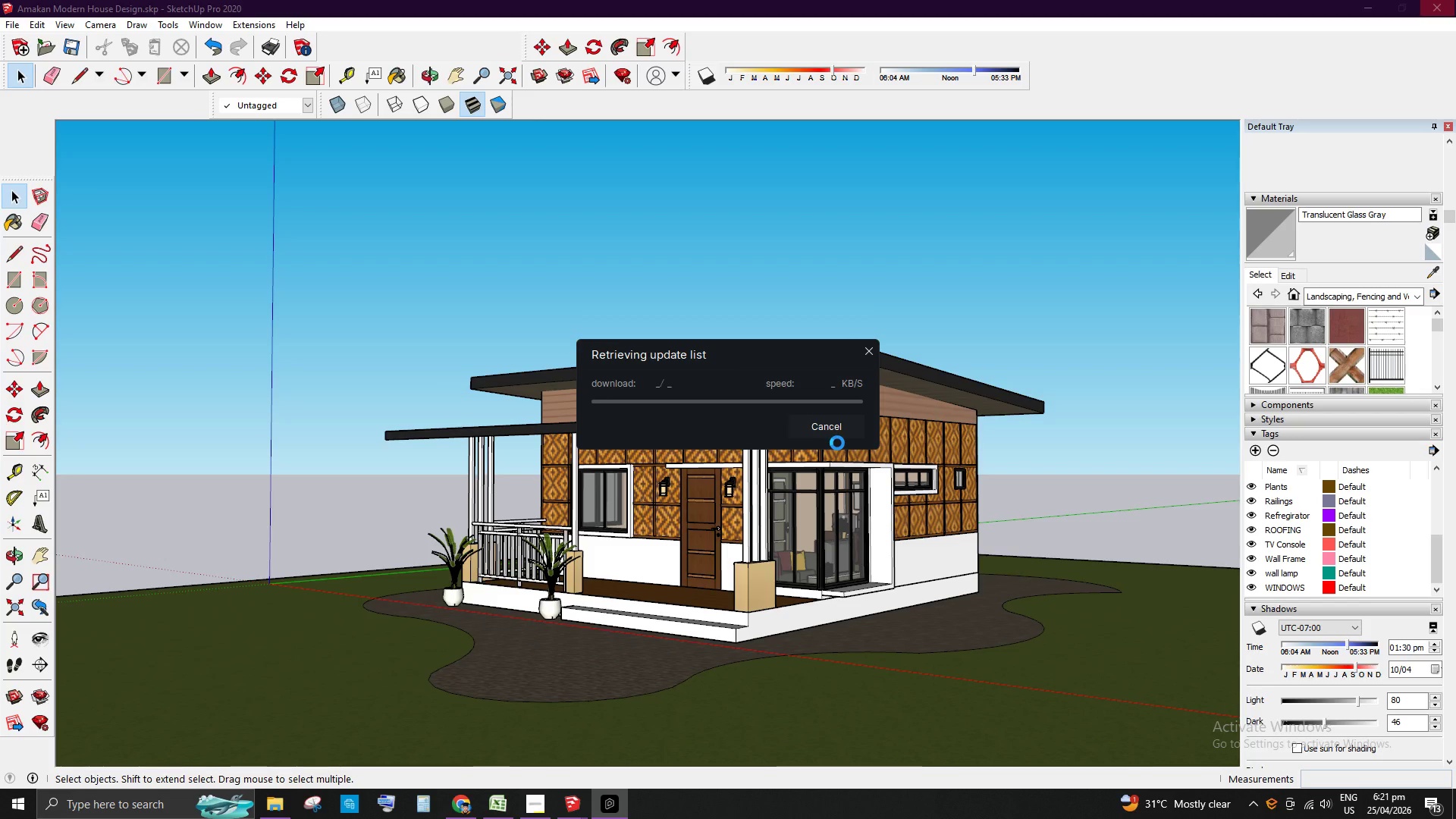 
left_click([861, 350])
 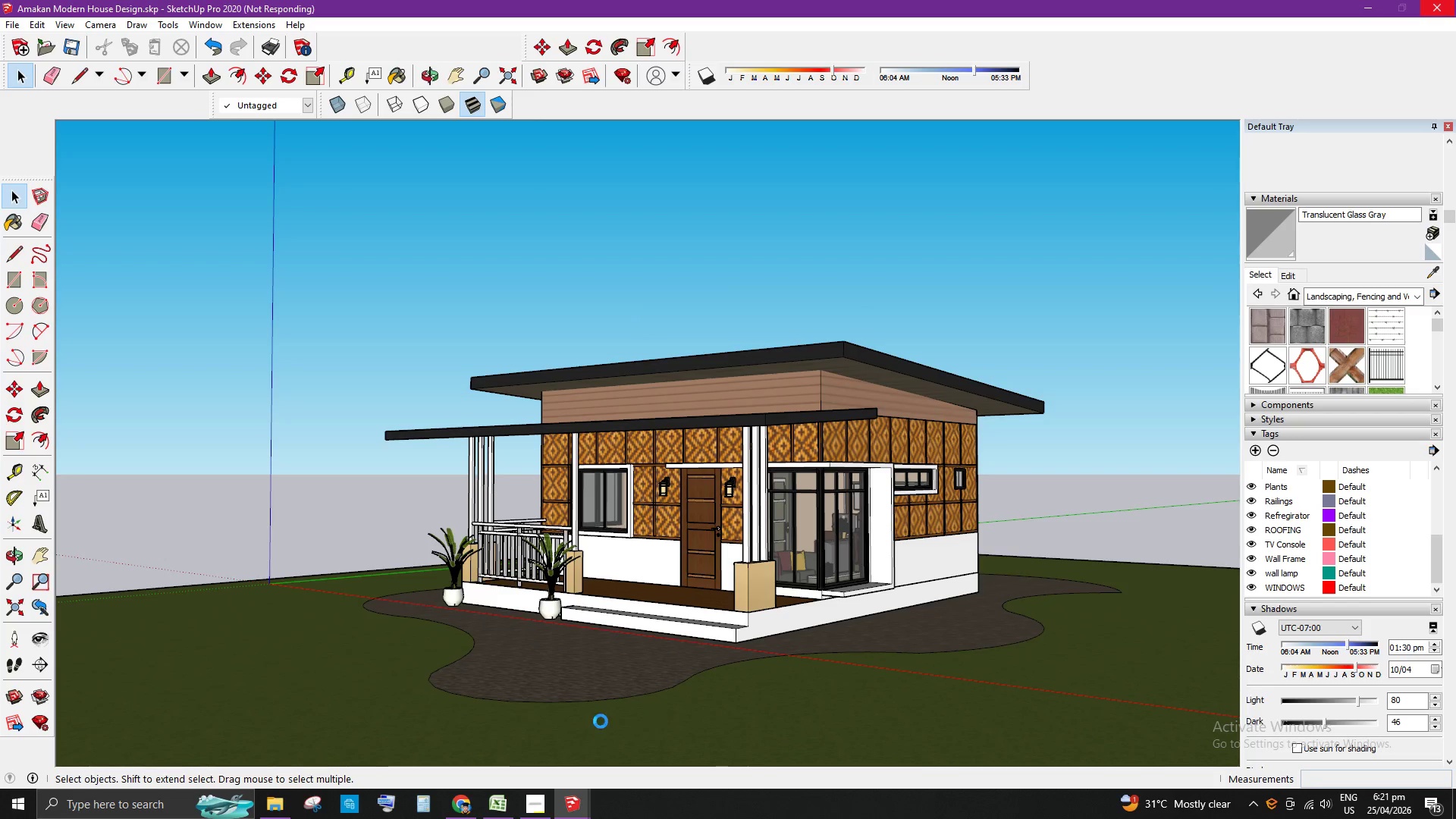 
wait(11.19)
 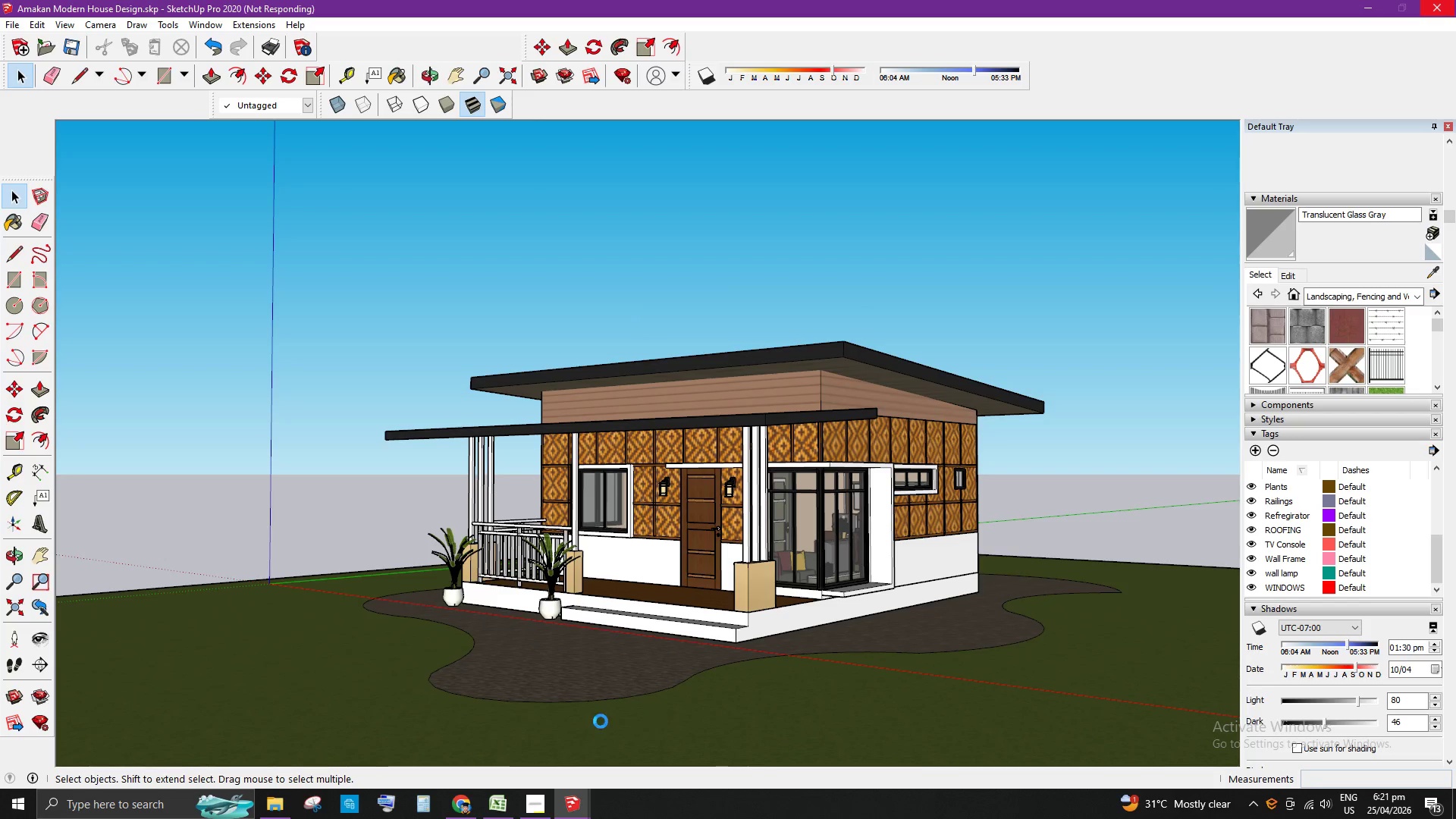 
left_click([526, 805])